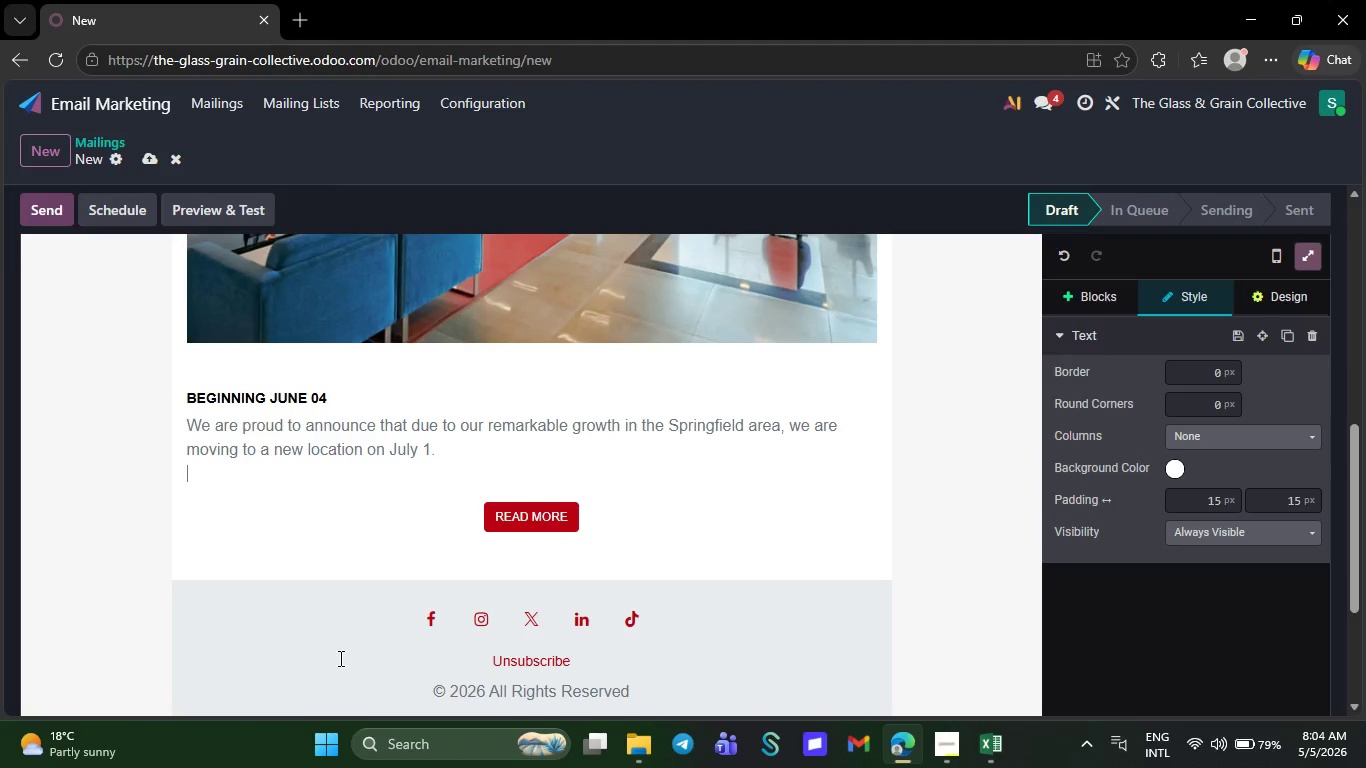 
key(Backspace)
 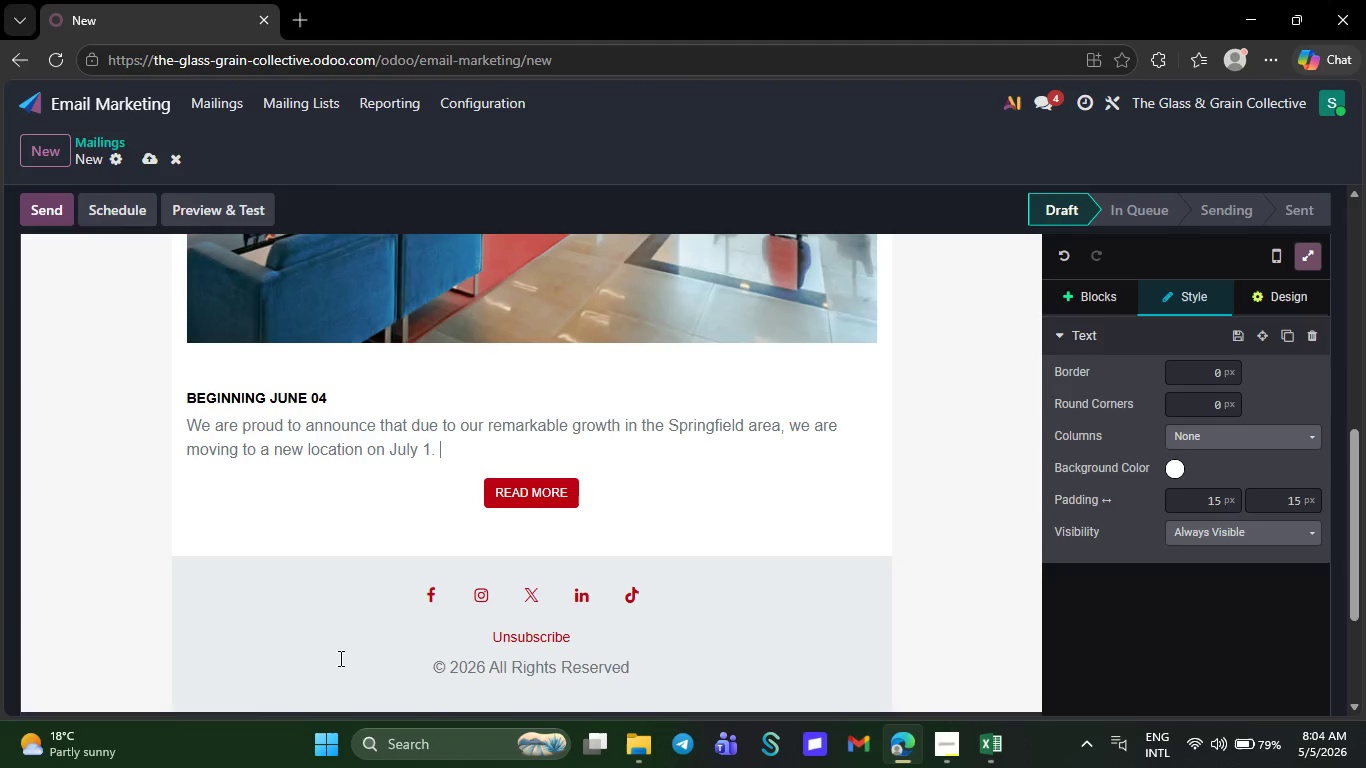 
key(Backspace)
 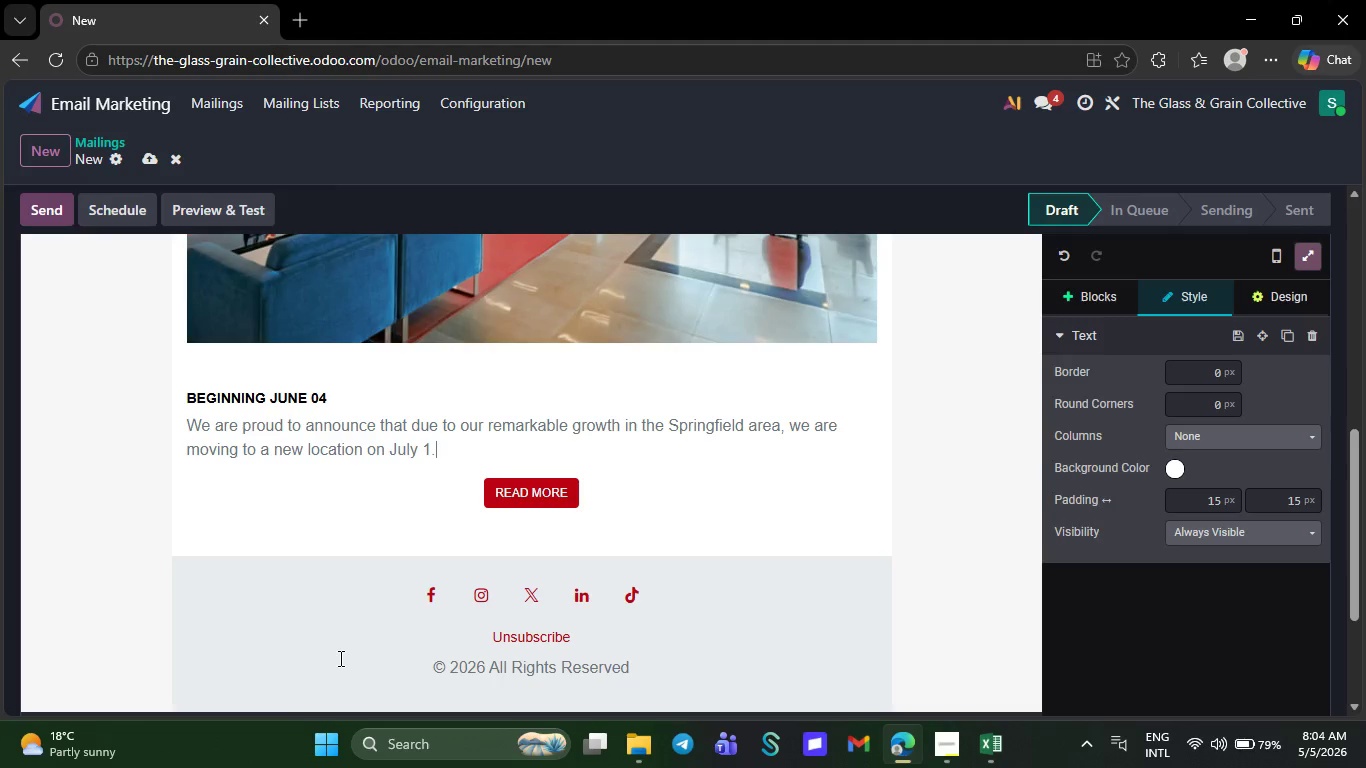 
key(Backspace)
 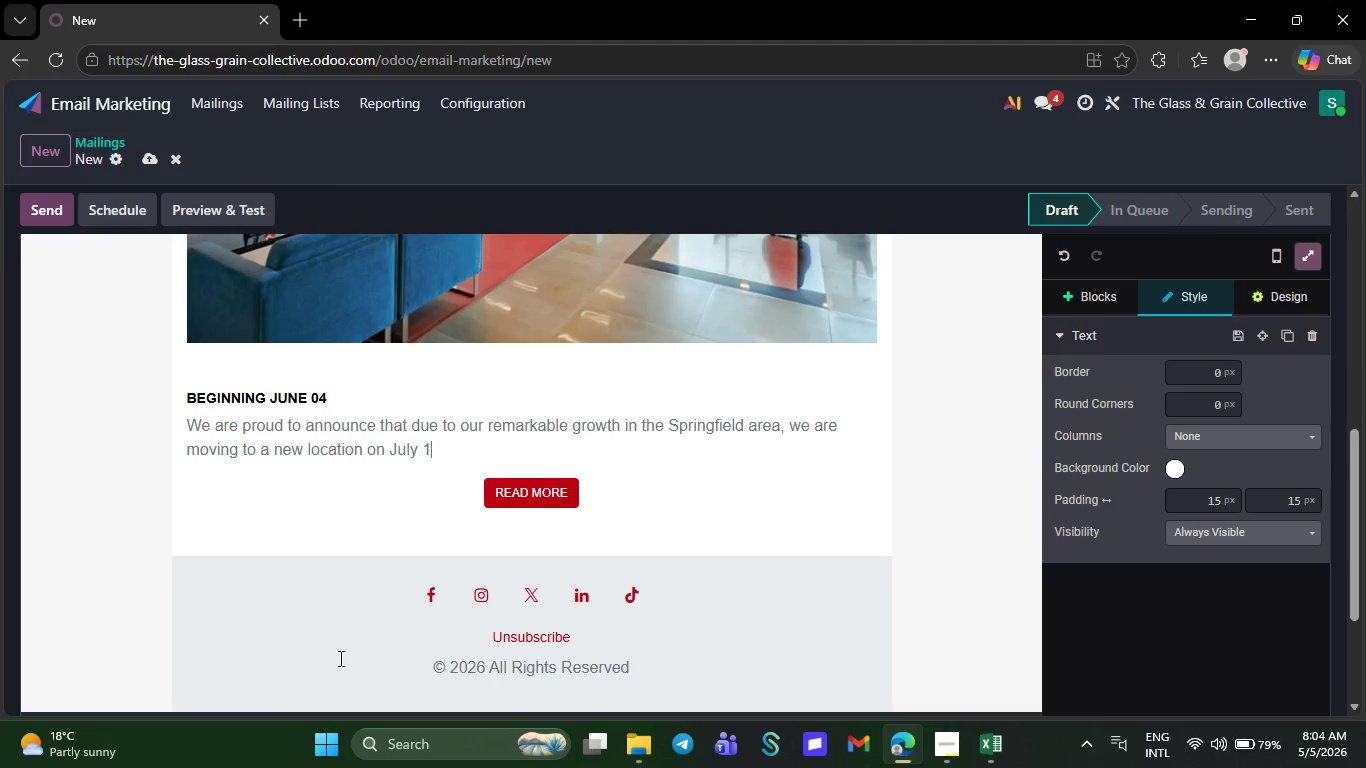 
key(Backspace)
 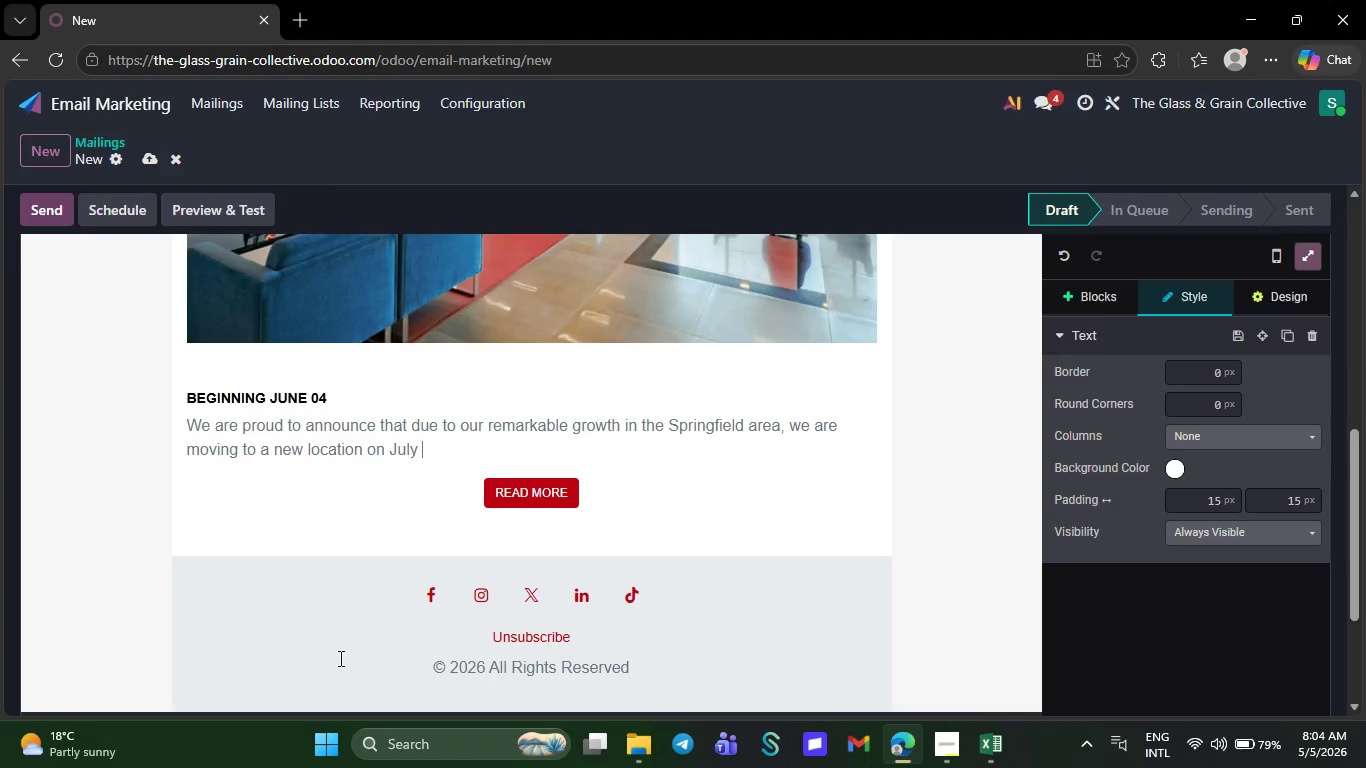 
key(Backspace)
 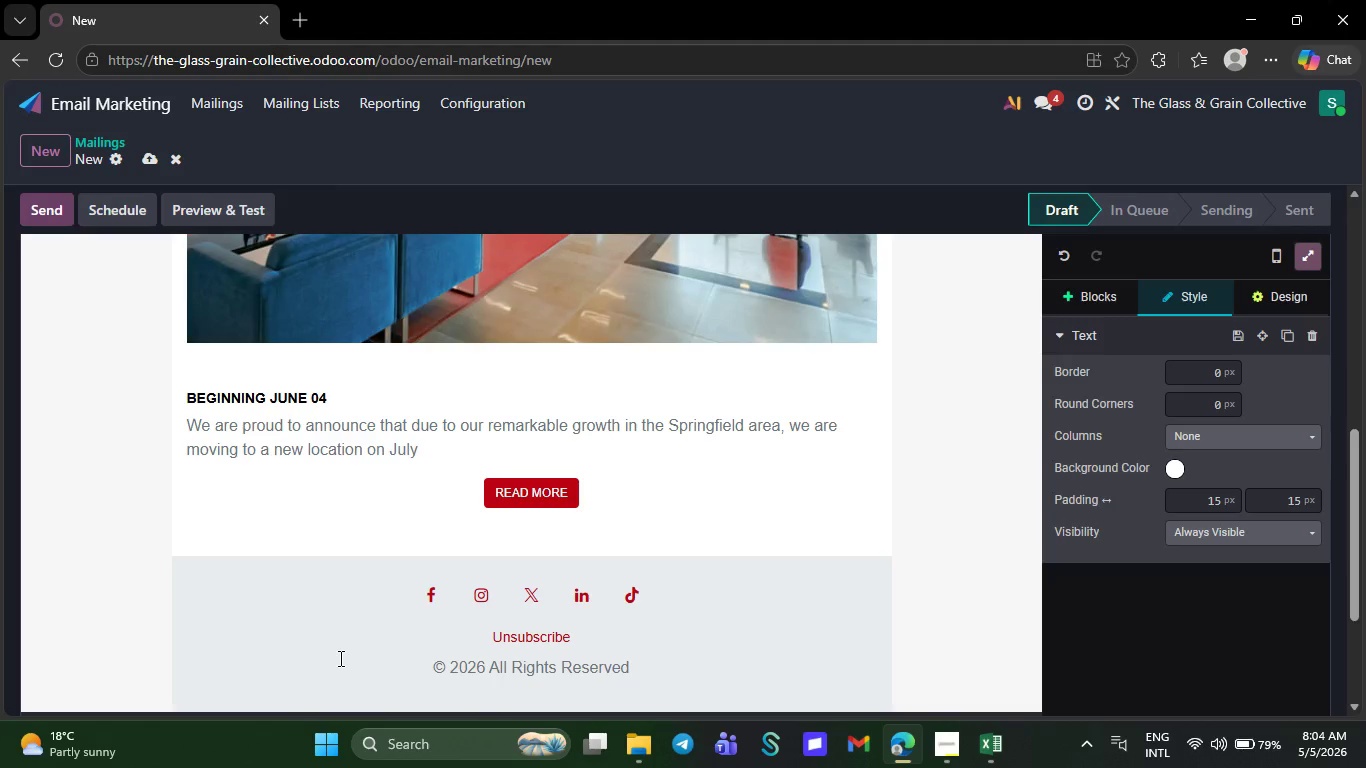 
key(Backspace)
 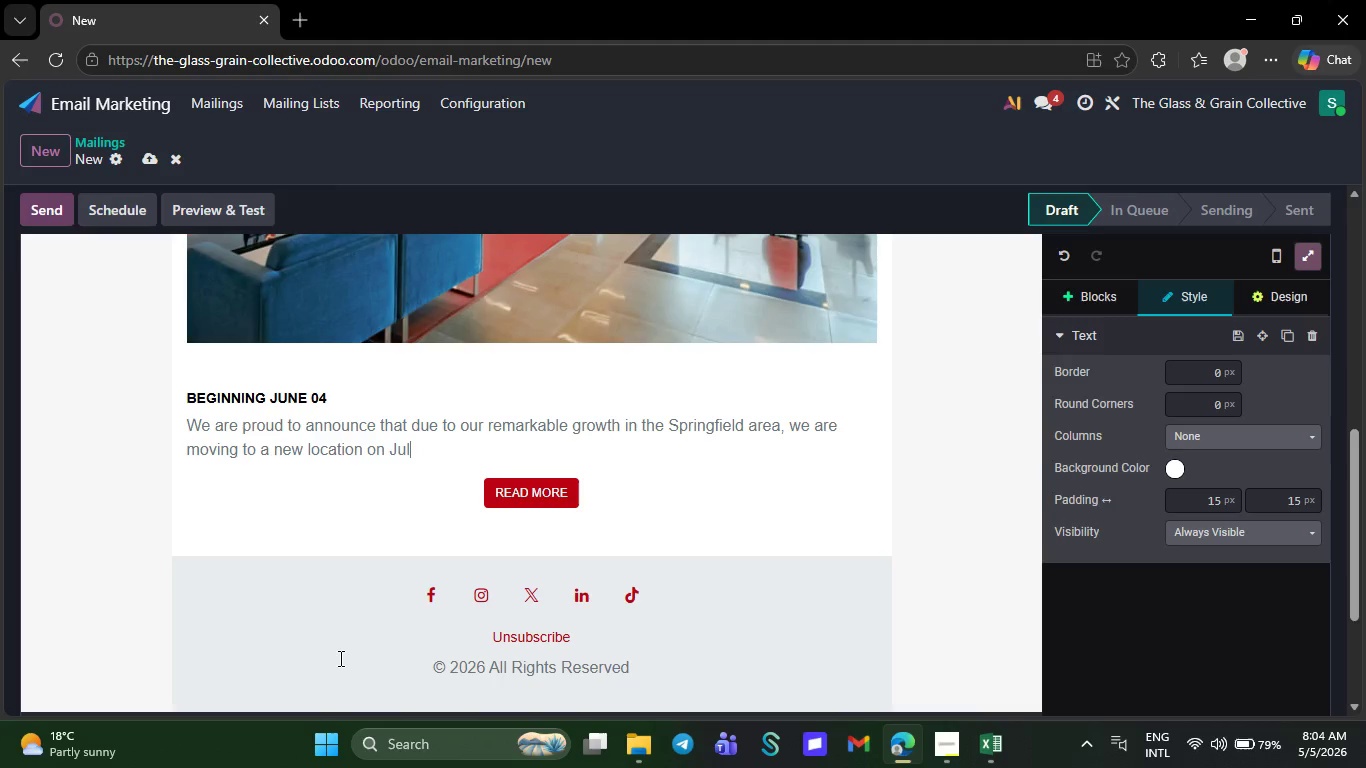 
key(Backspace)
 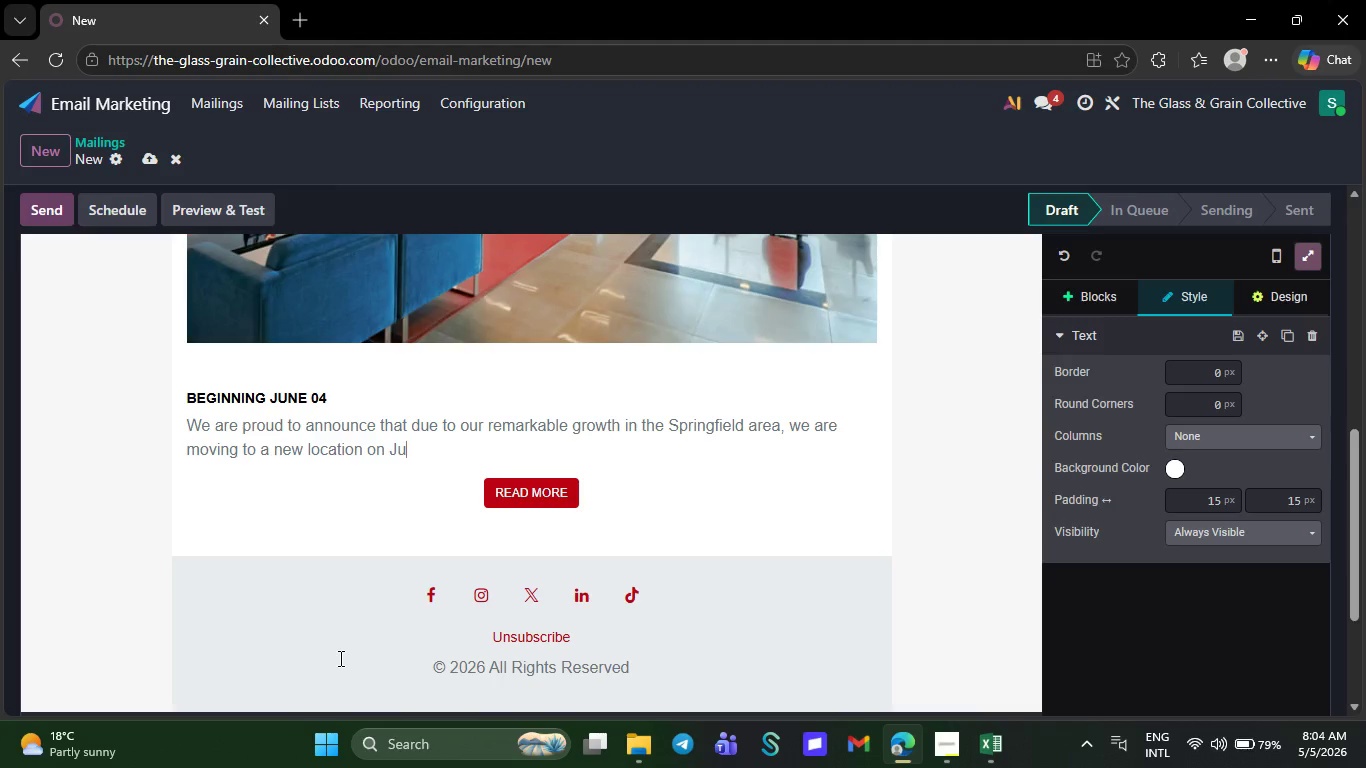 
key(Backspace)
 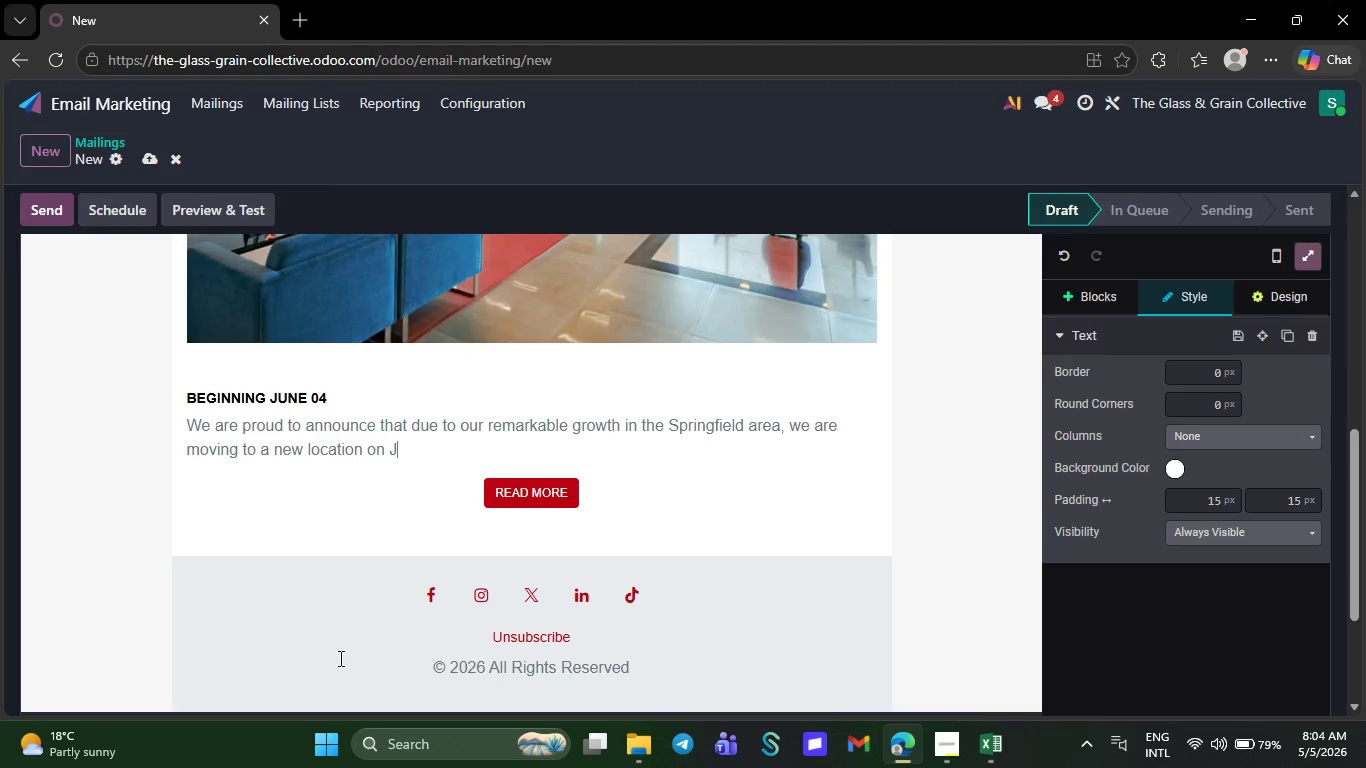 
key(Backspace)
 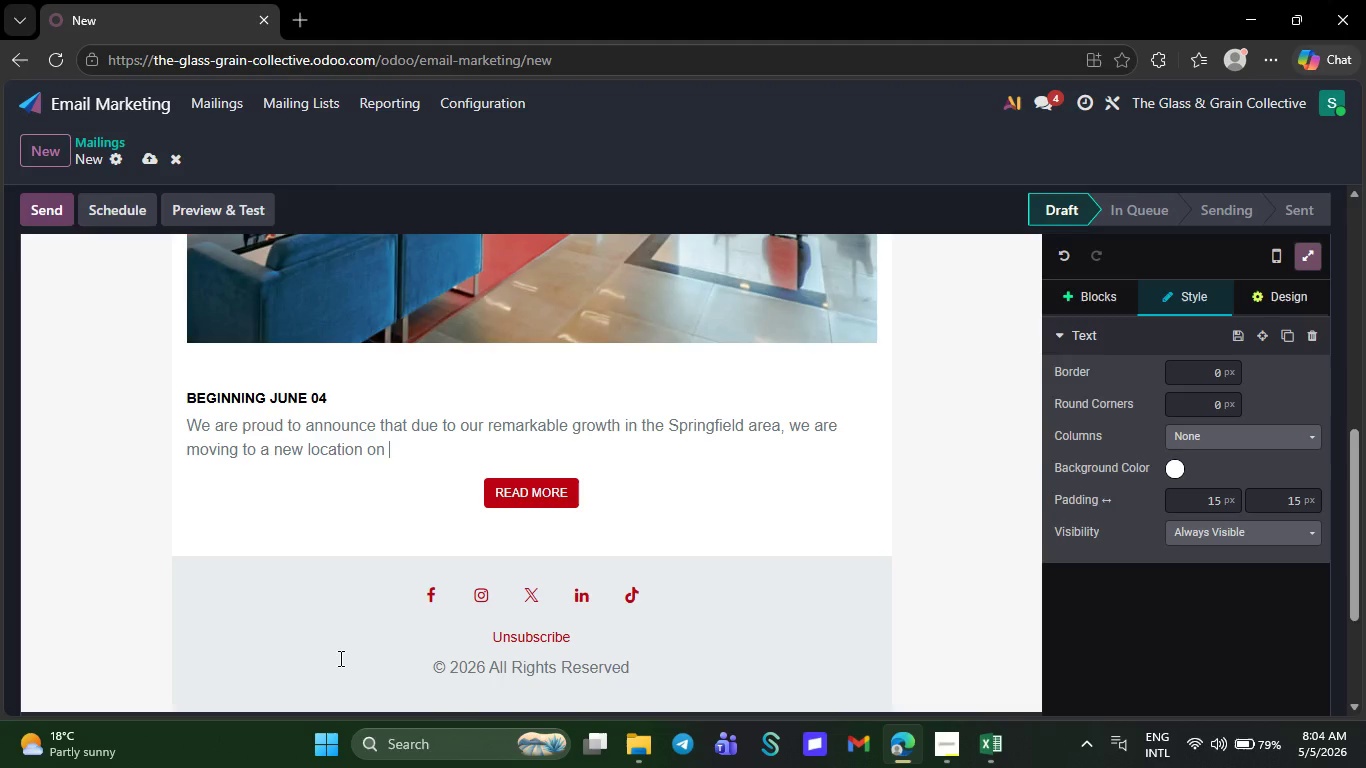 
key(Backspace)
 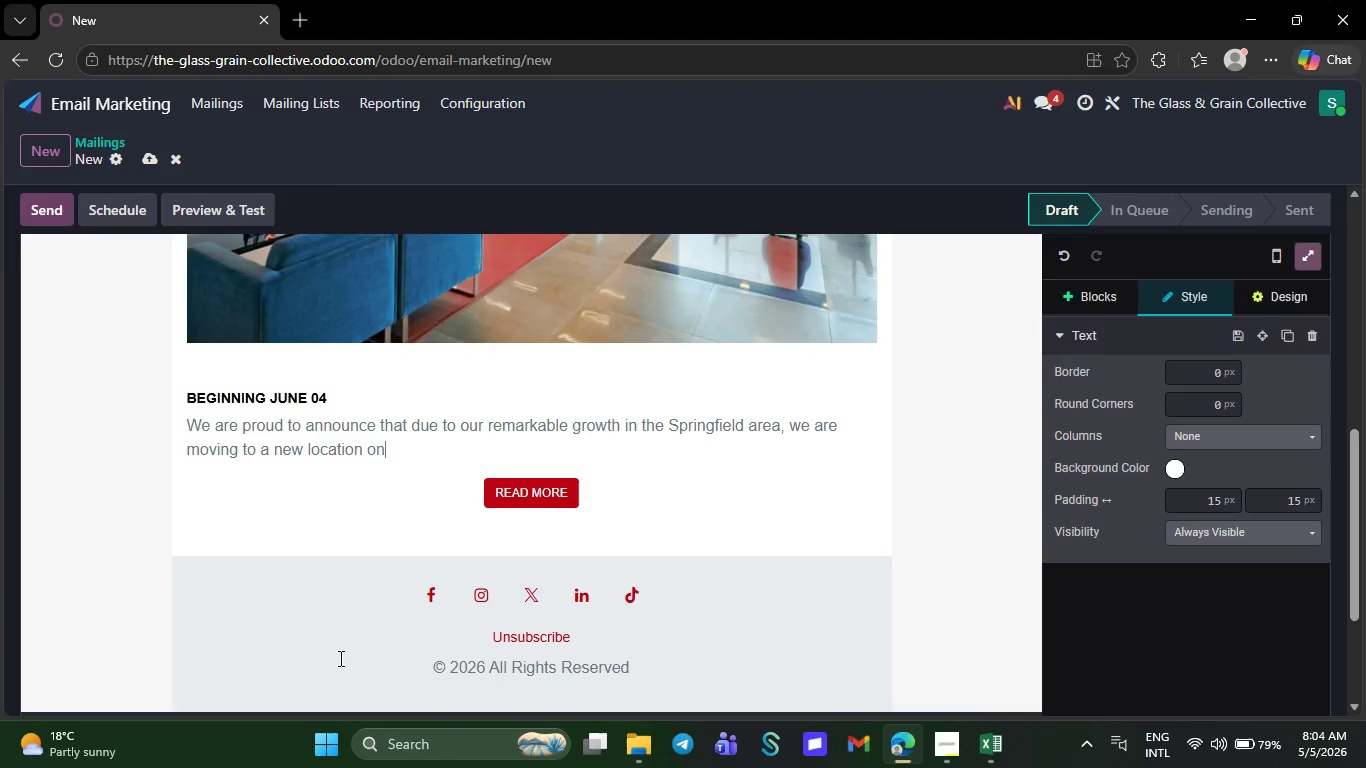 
key(Backspace)
 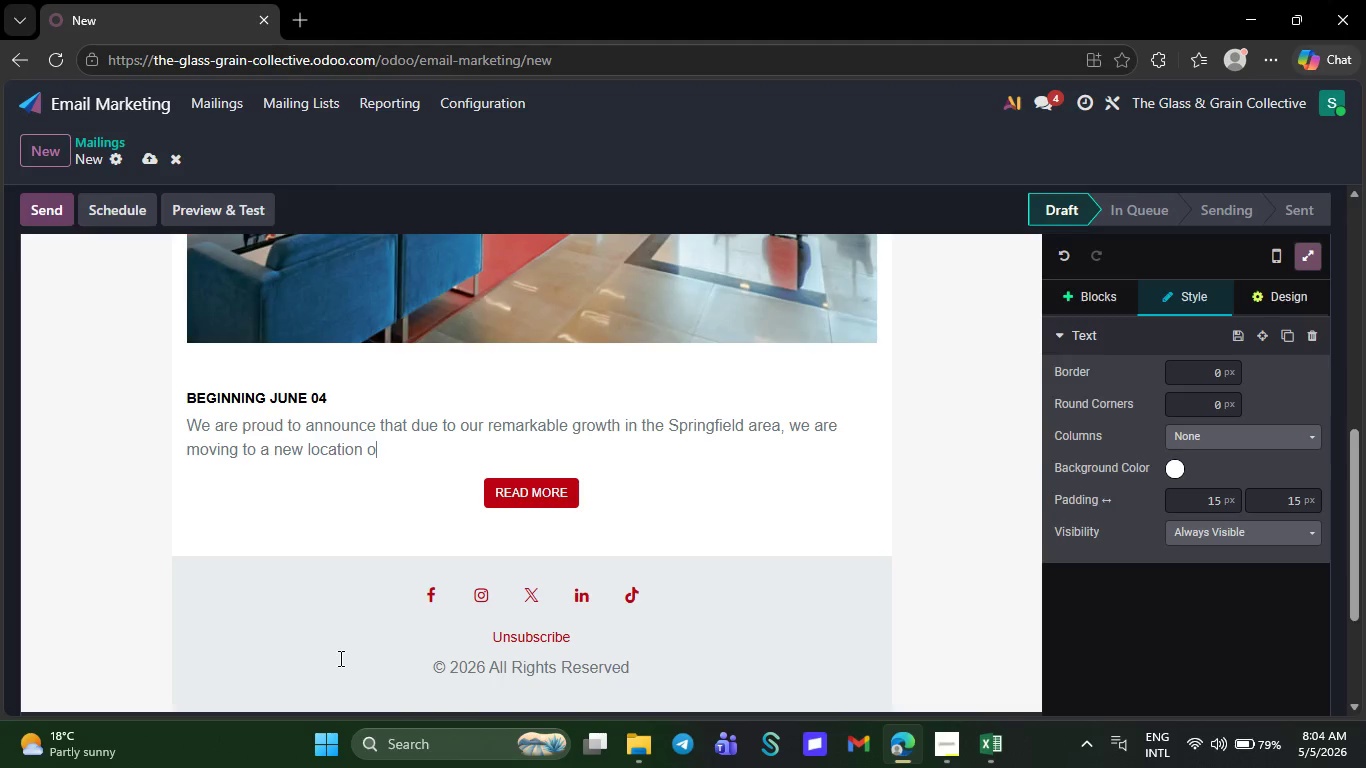 
key(Backspace)
 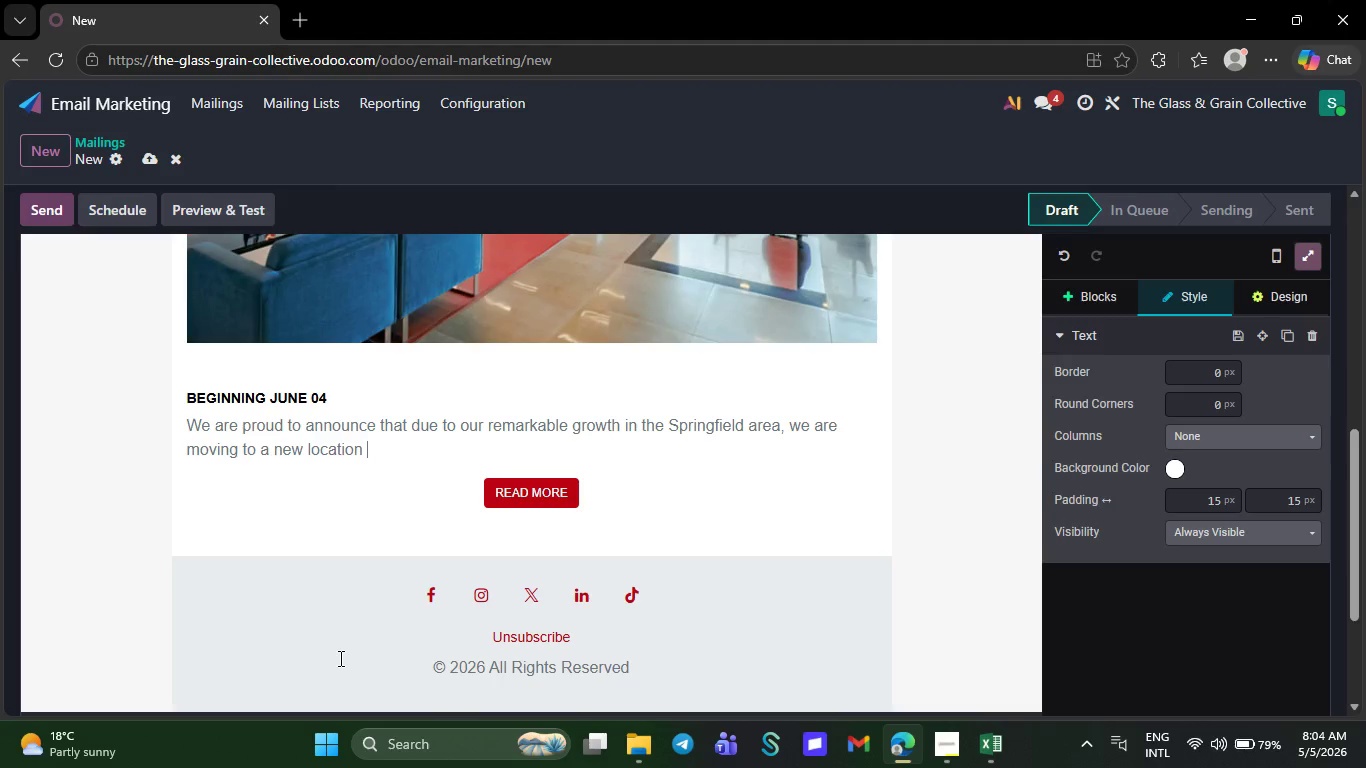 
key(Backspace)
 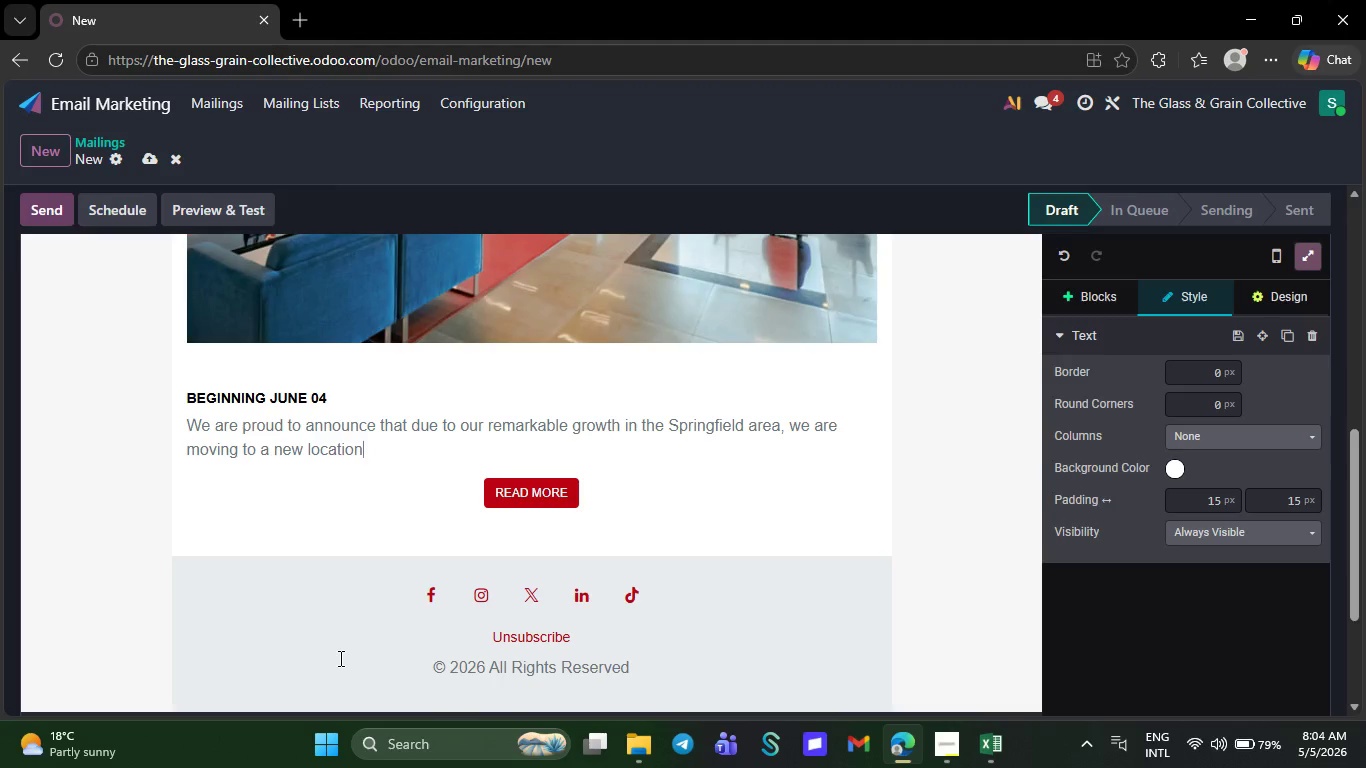 
key(Backspace)
 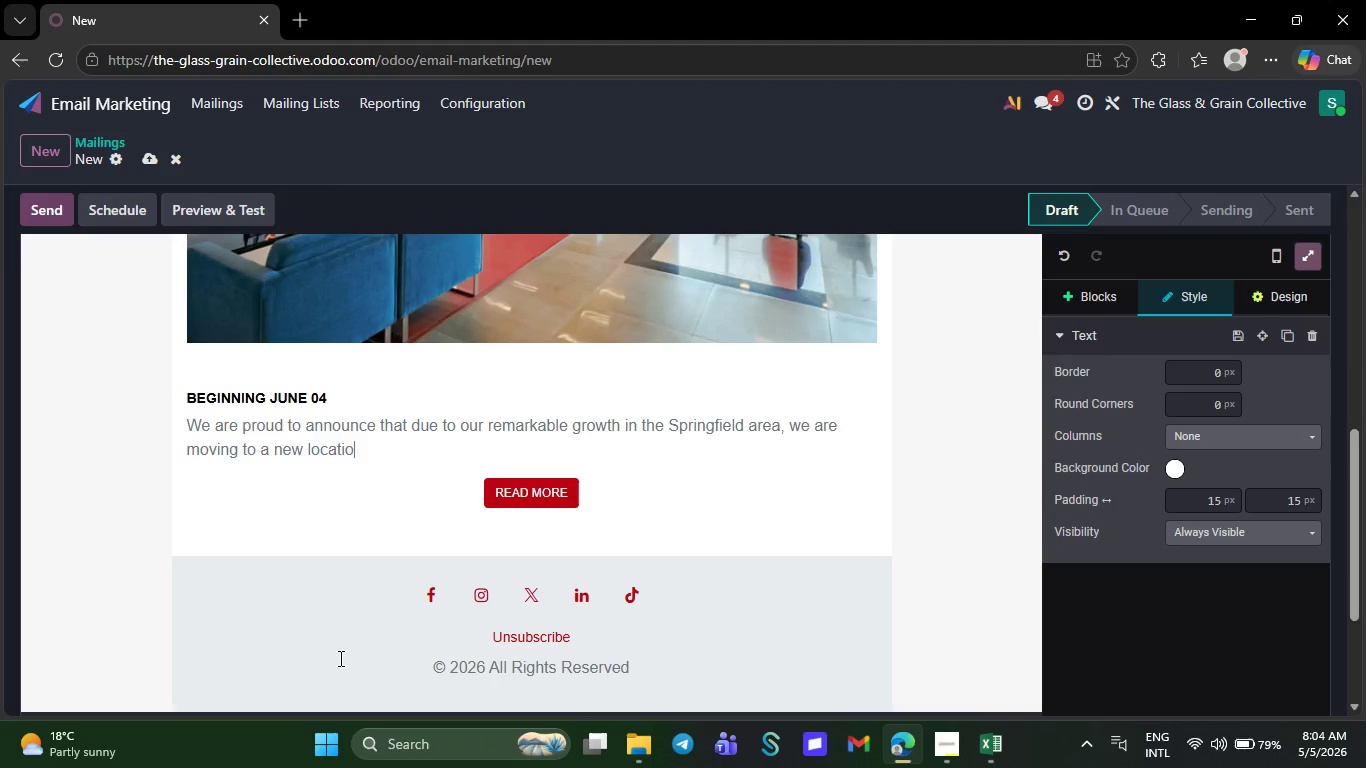 
key(Backspace)
 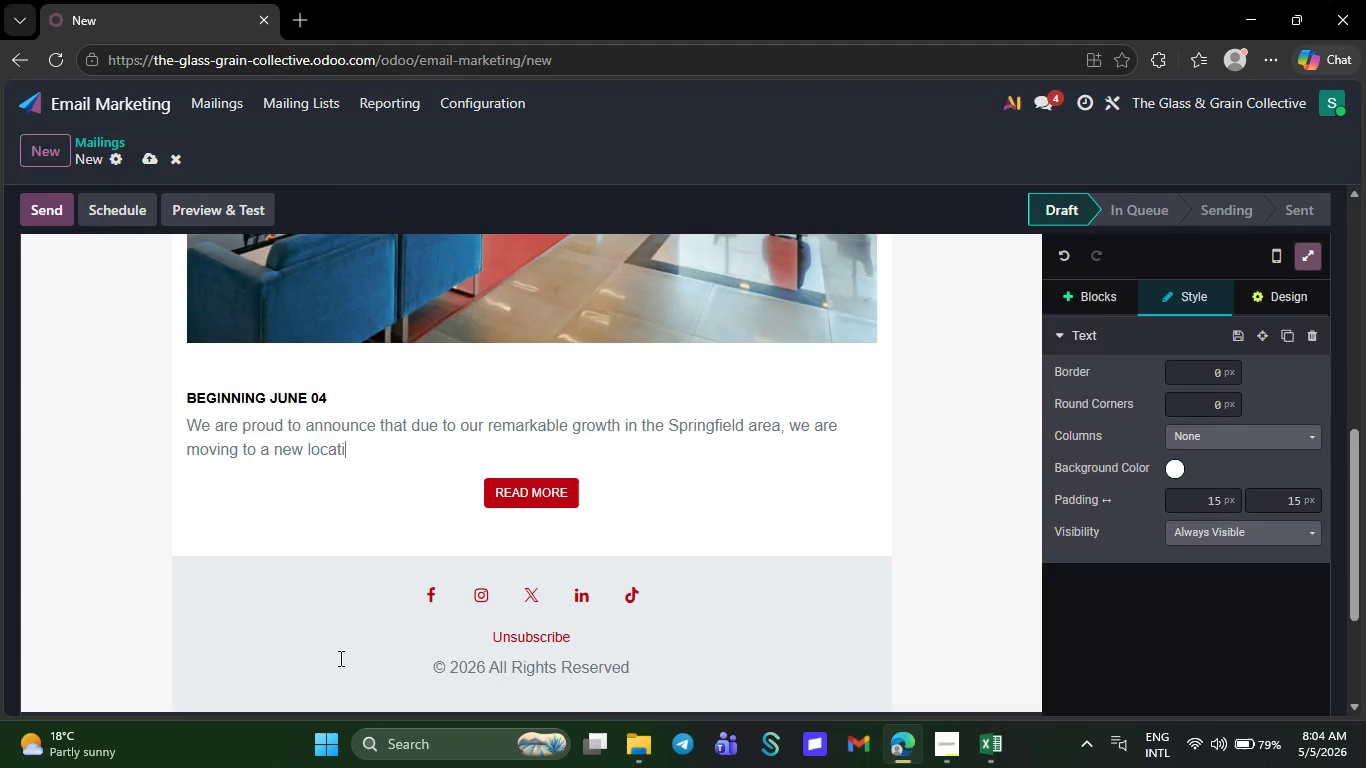 
key(Backspace)
 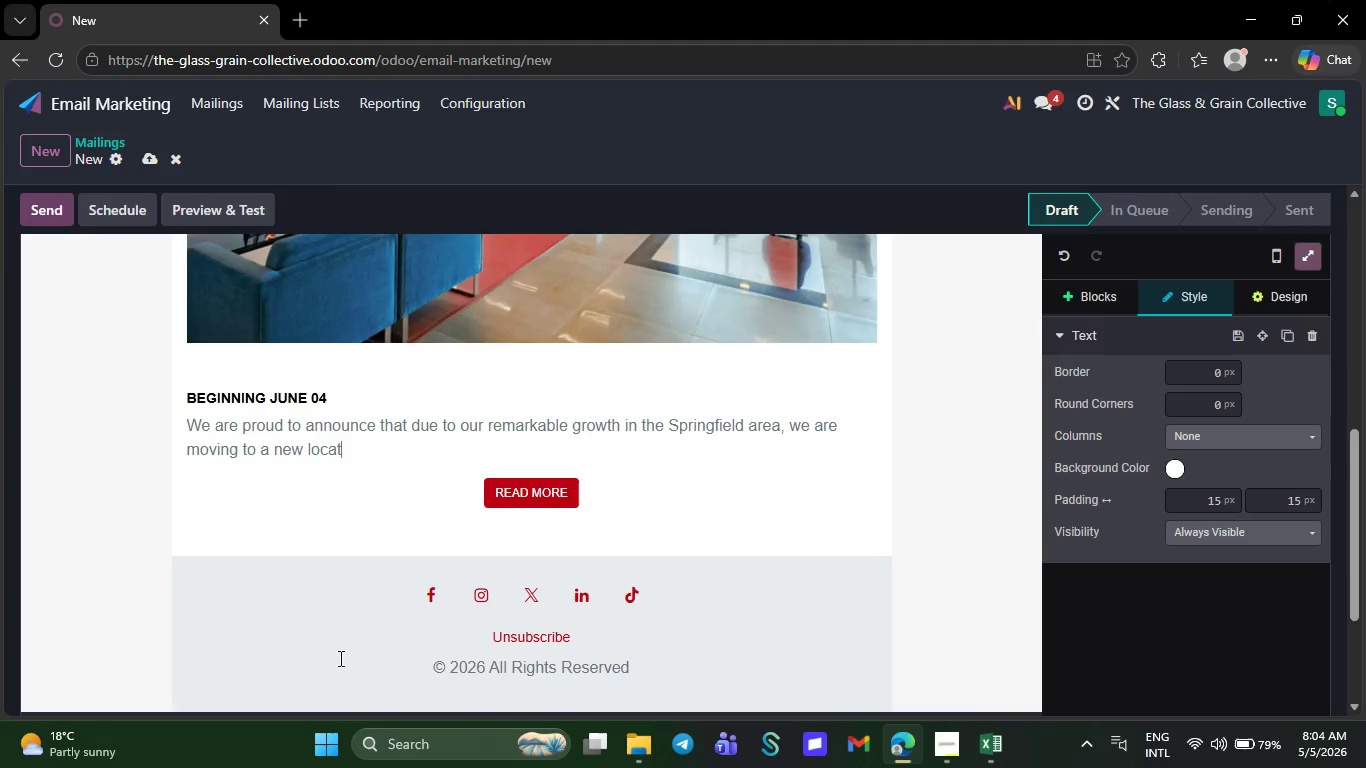 
key(Backspace)
 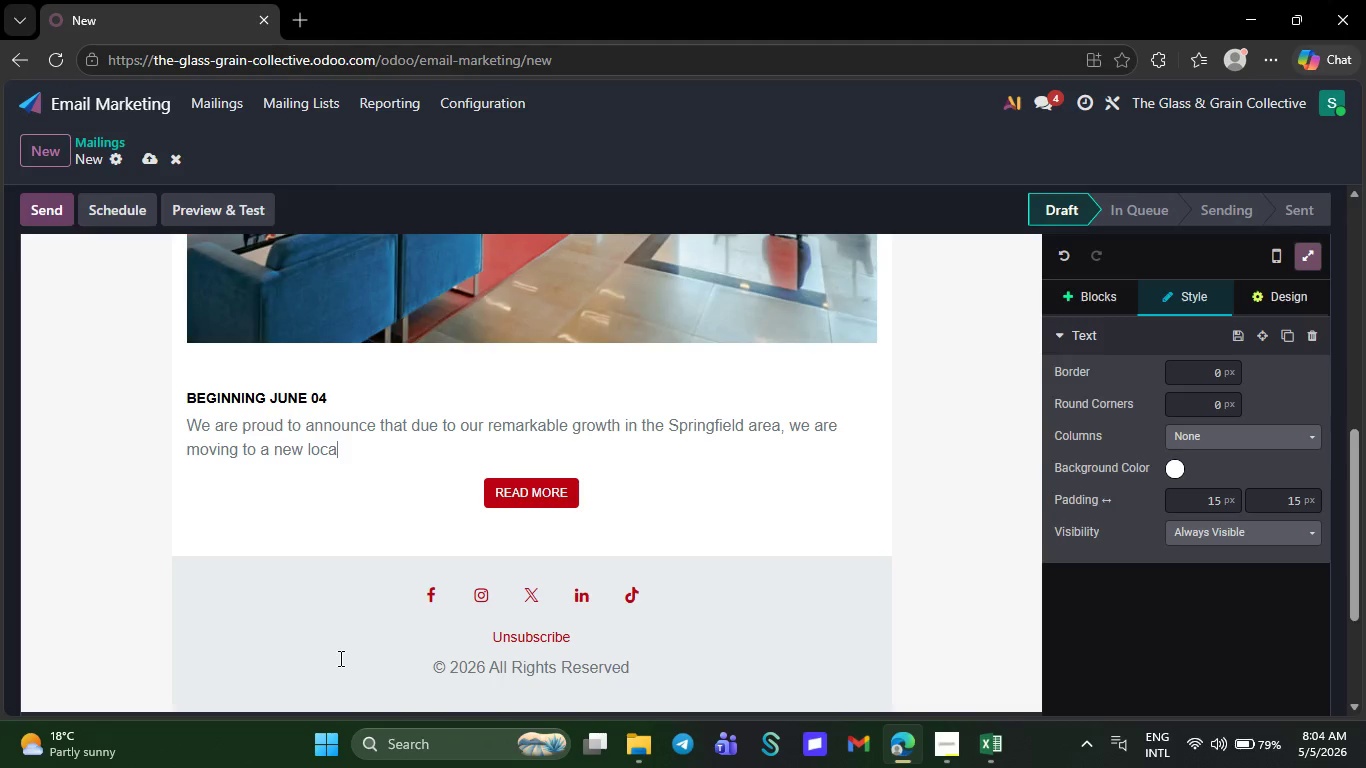 
key(Backspace)
 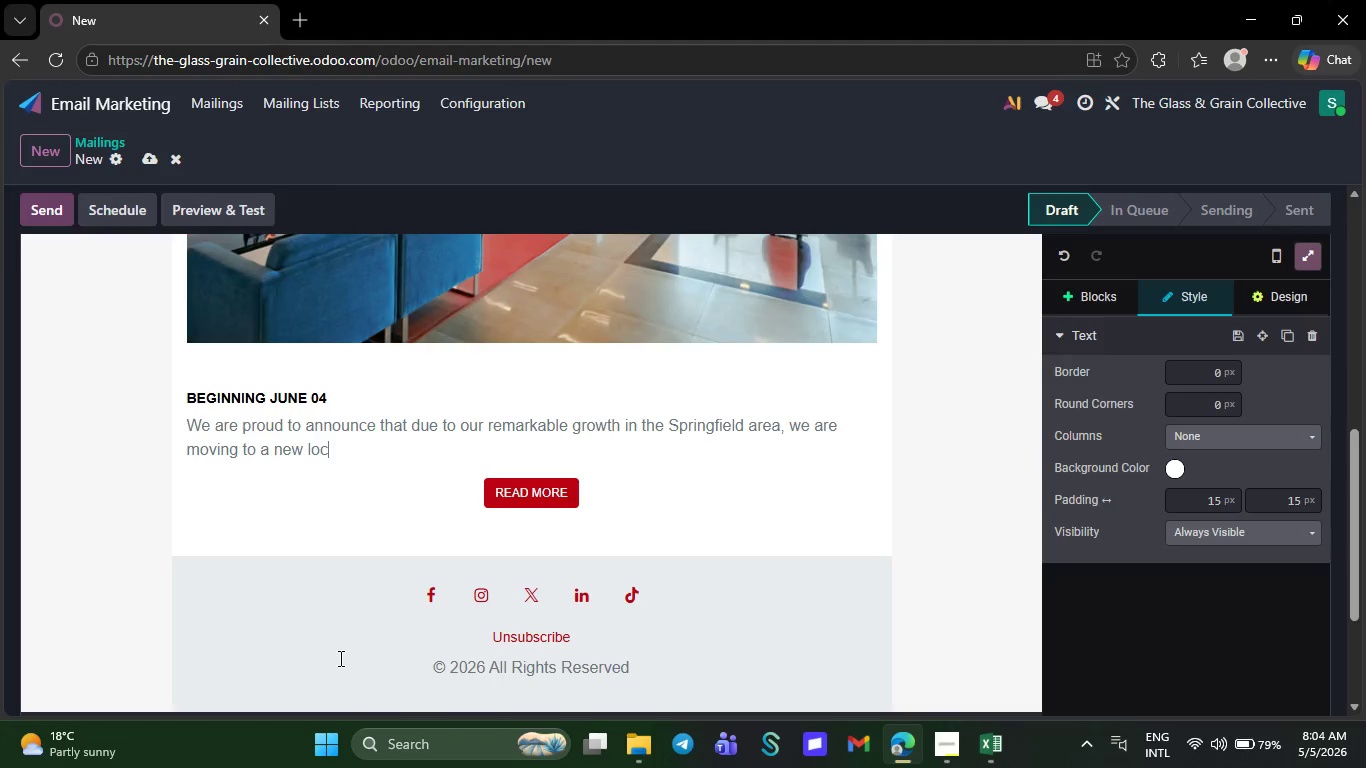 
key(Backspace)
 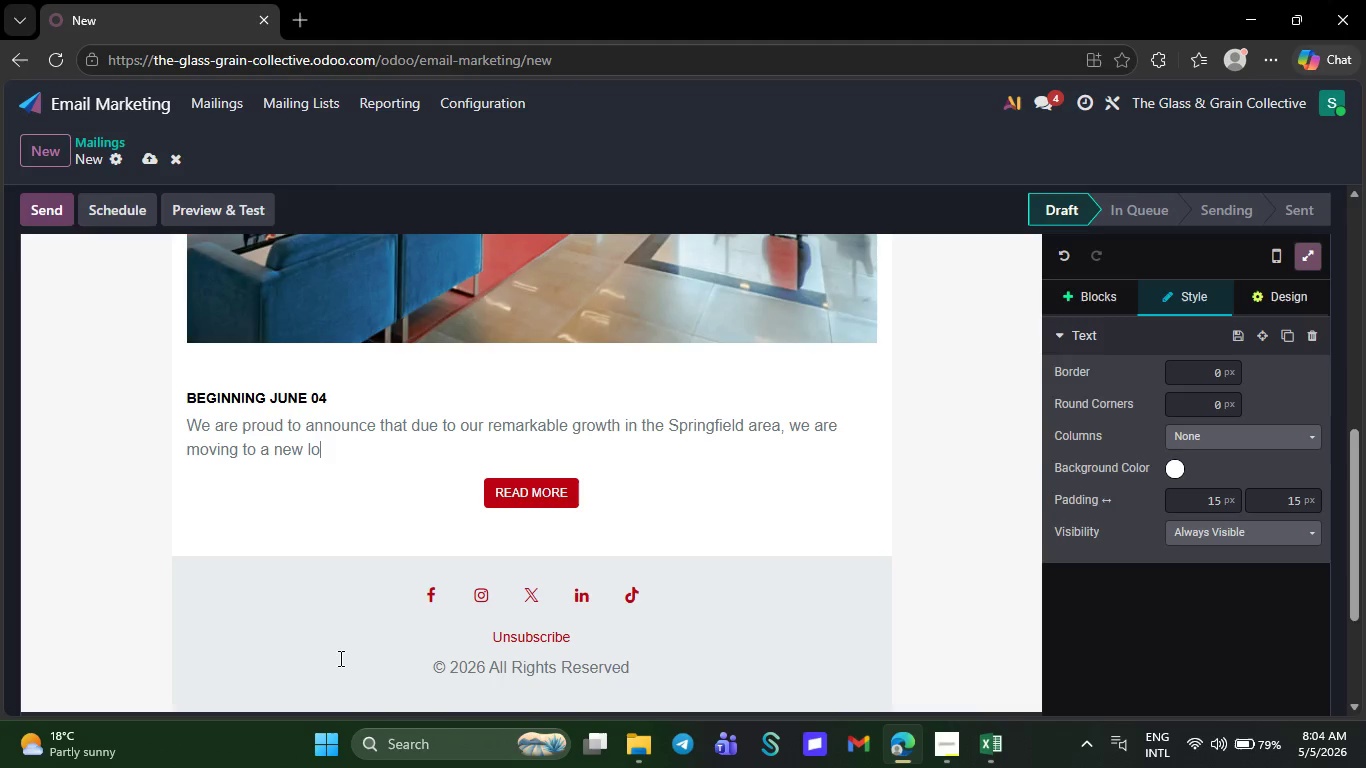 
key(Backspace)
 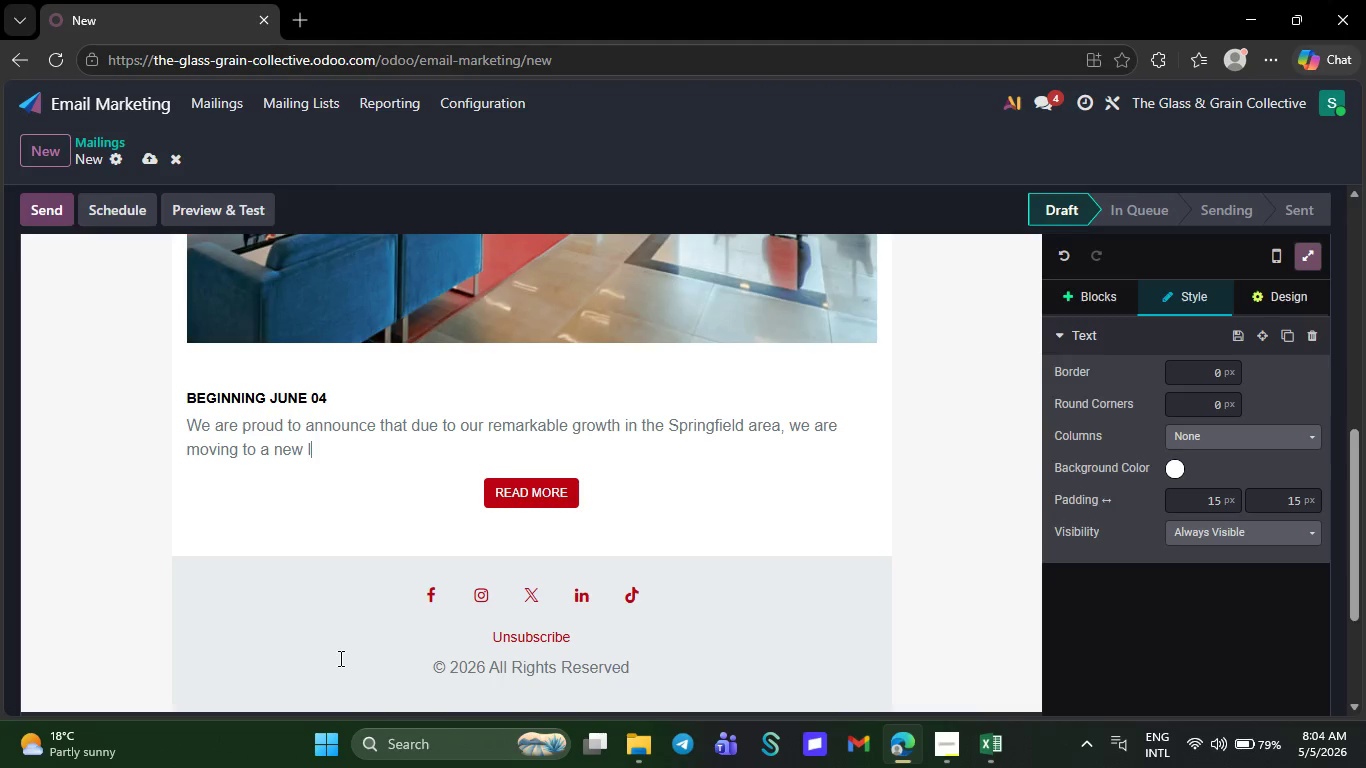 
key(Backspace)
 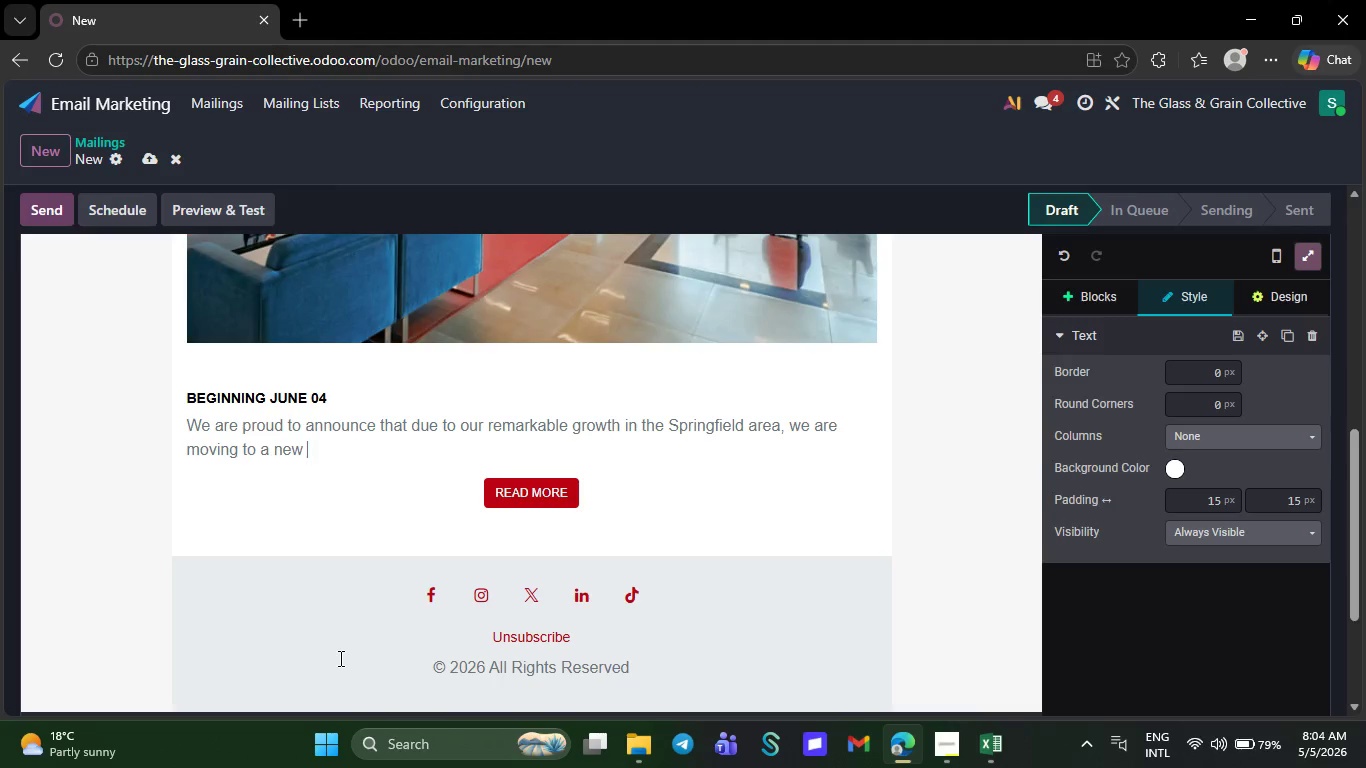 
key(Backspace)
 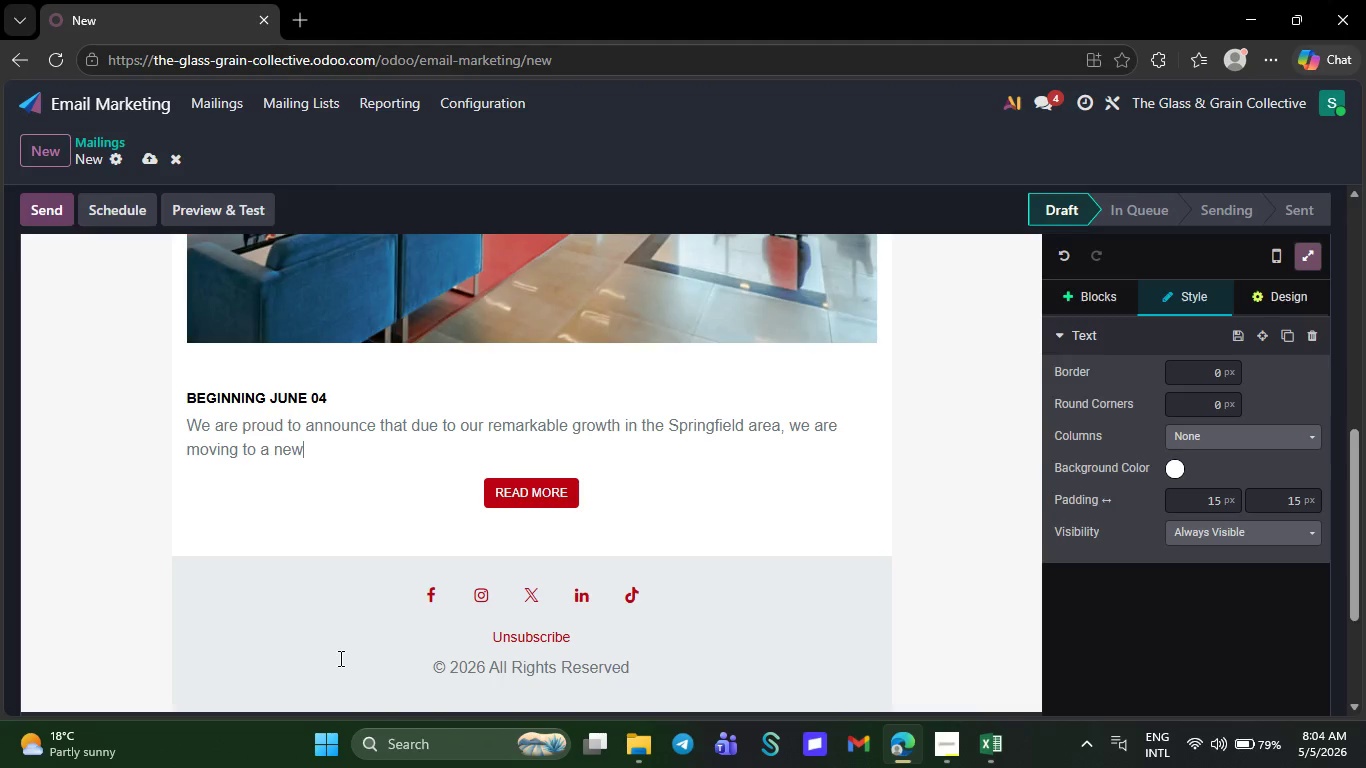 
key(Backspace)
 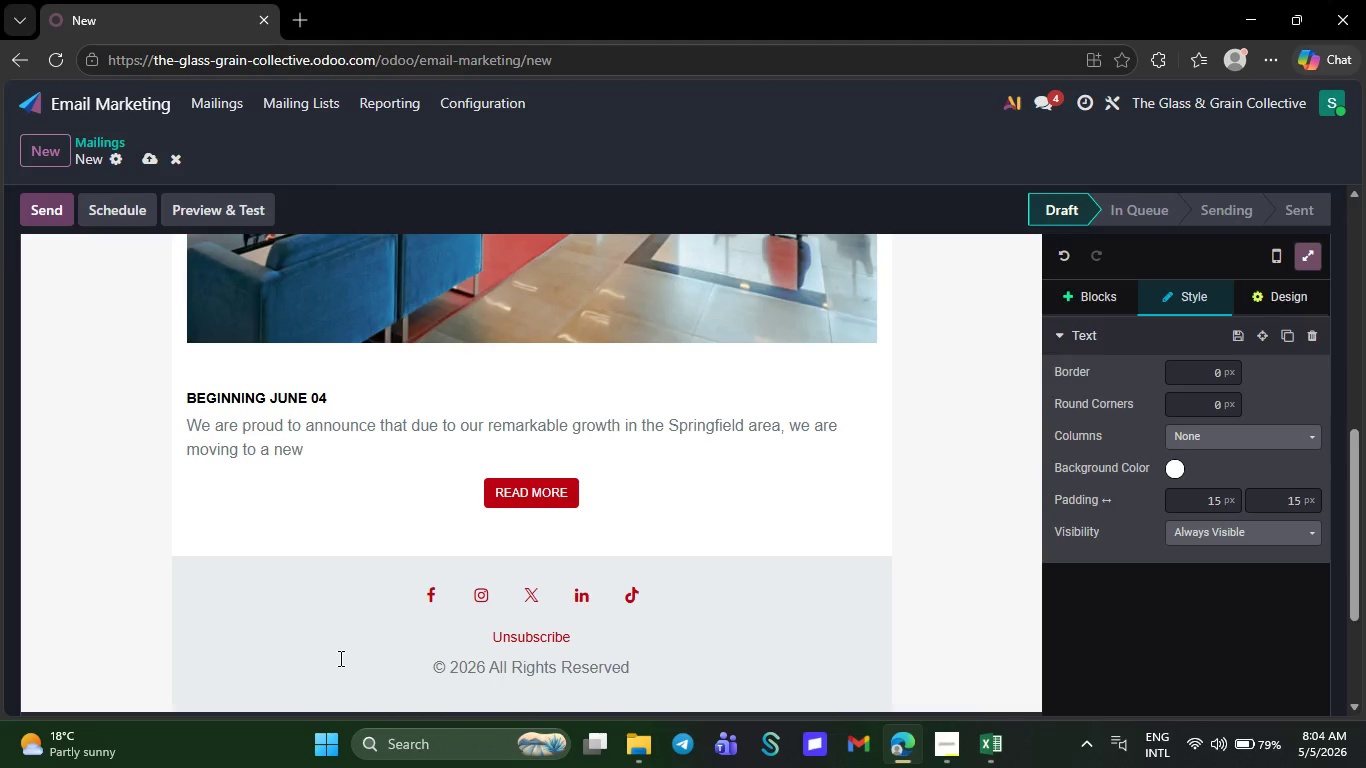 
key(Backspace)
 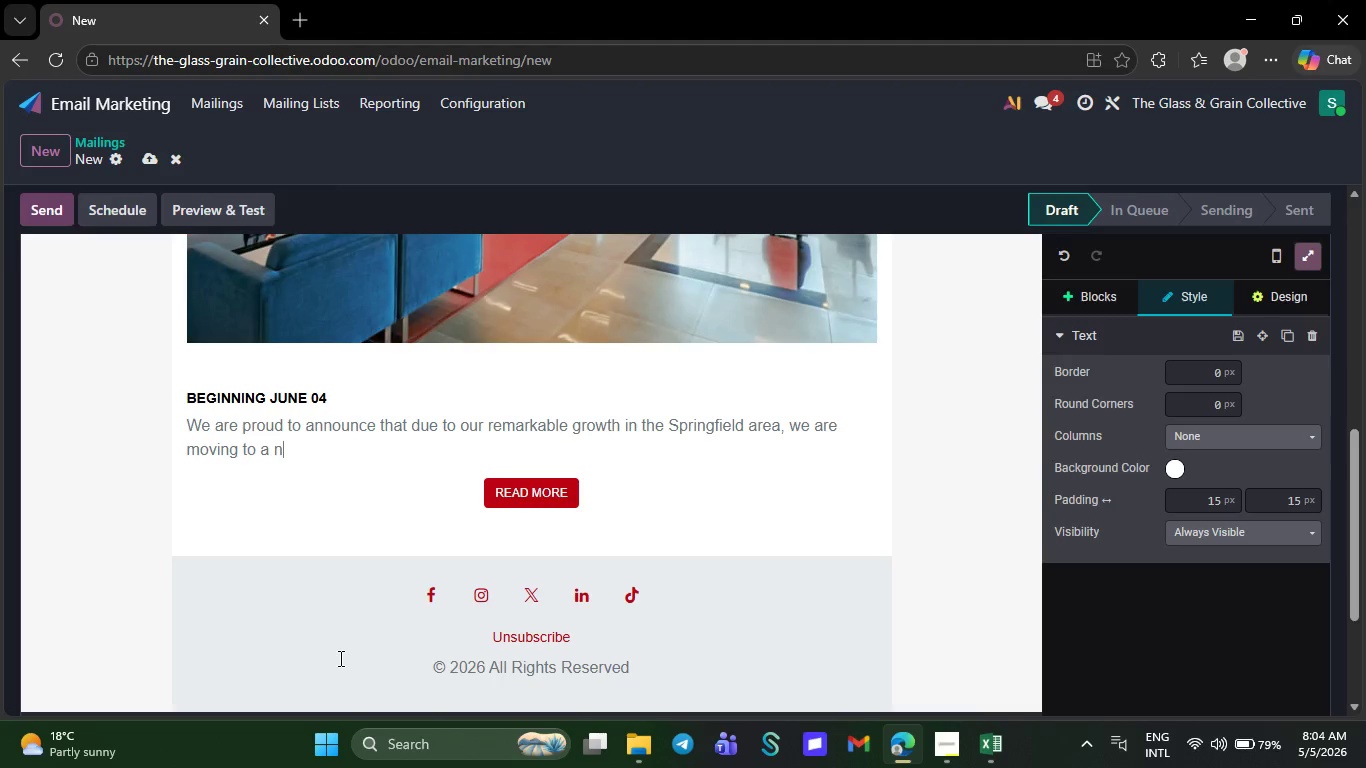 
key(Backspace)
 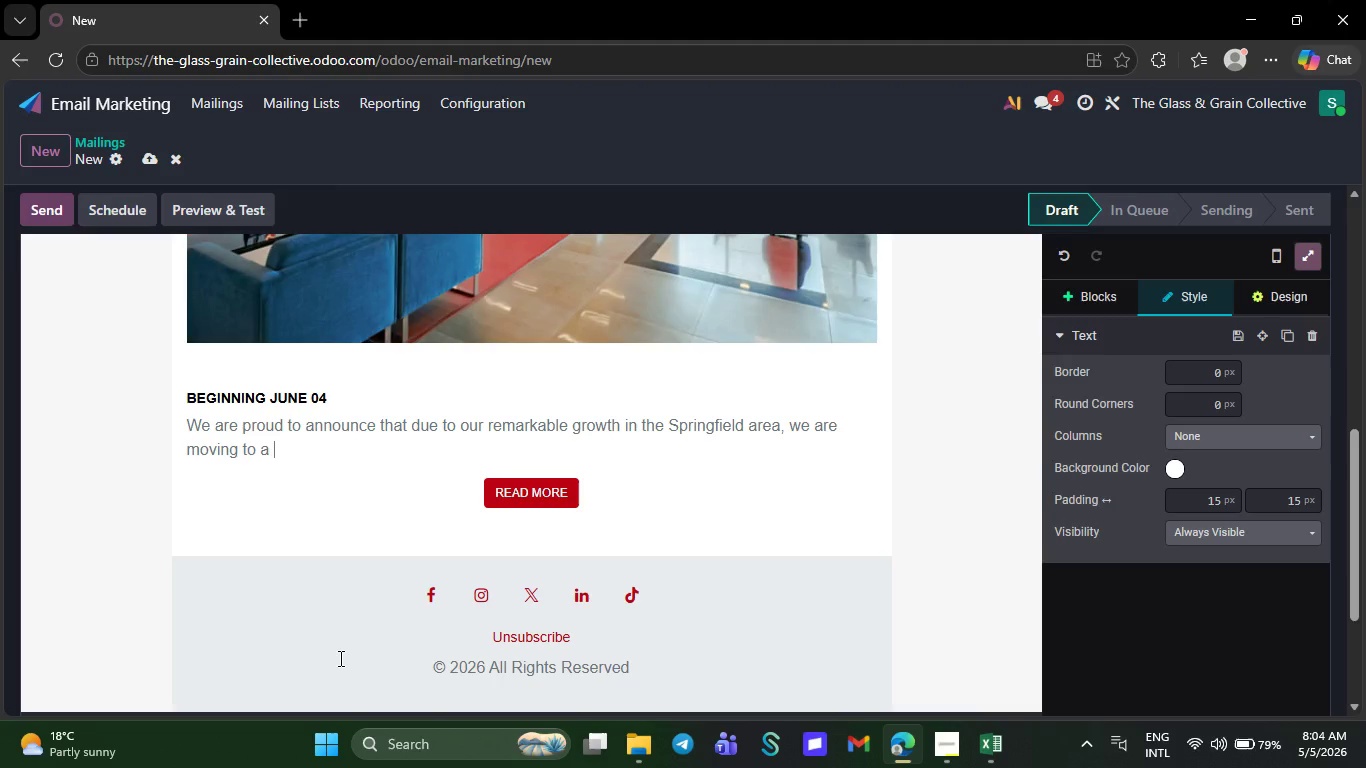 
key(Backspace)
 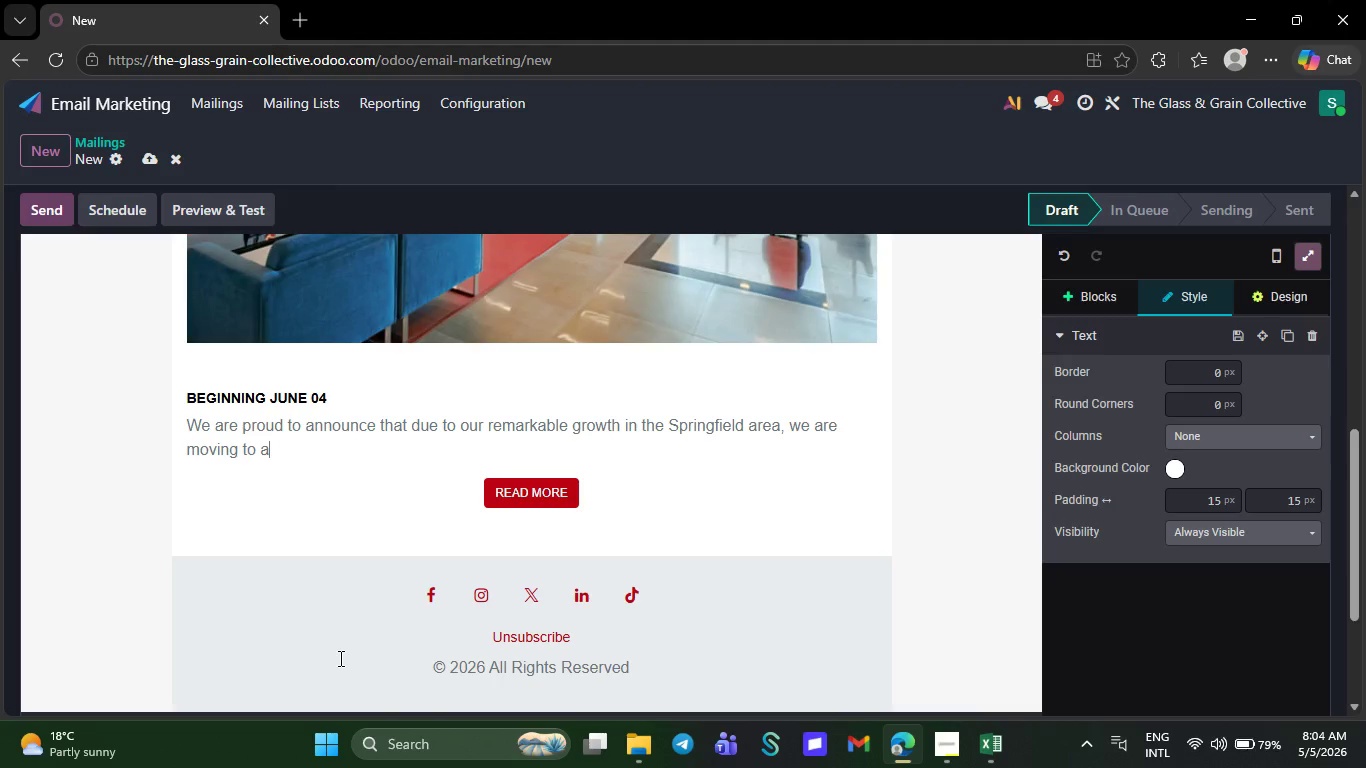 
key(Backspace)
 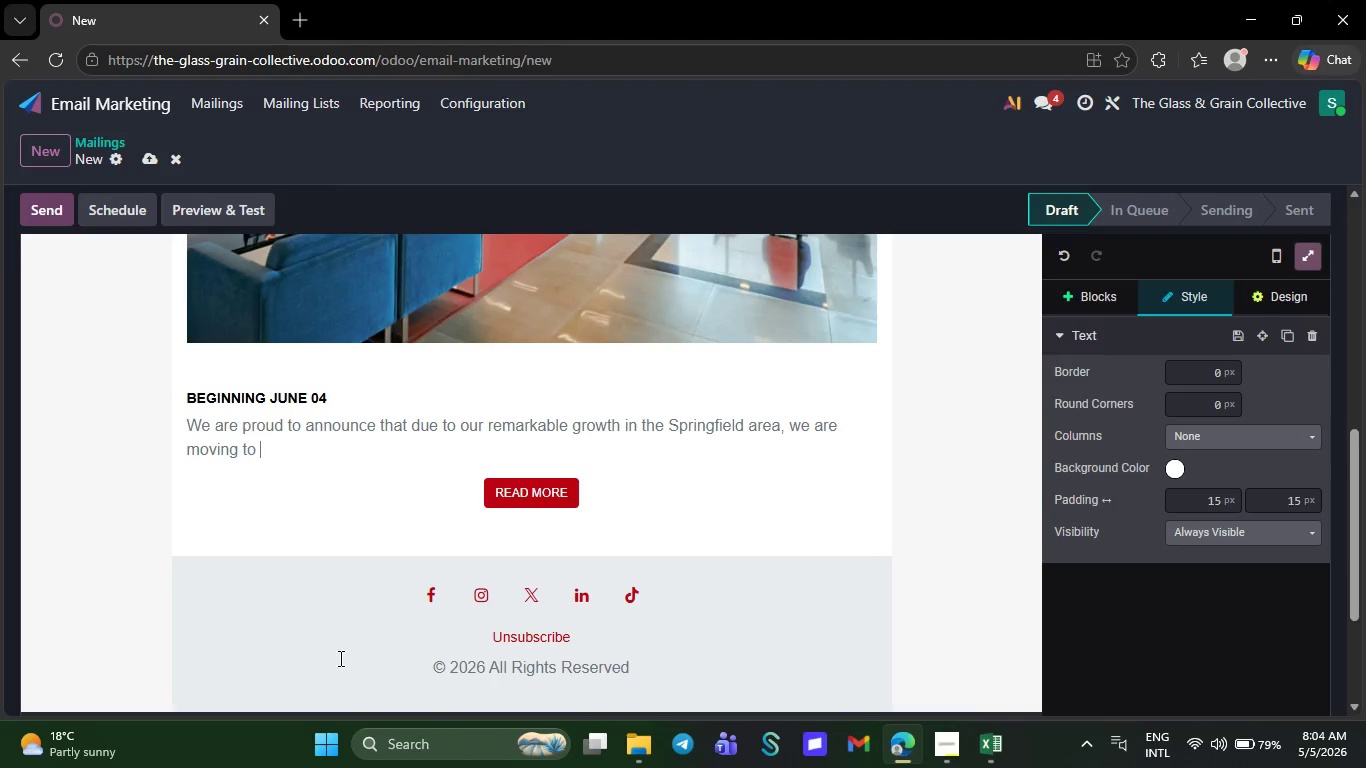 
key(Backspace)
 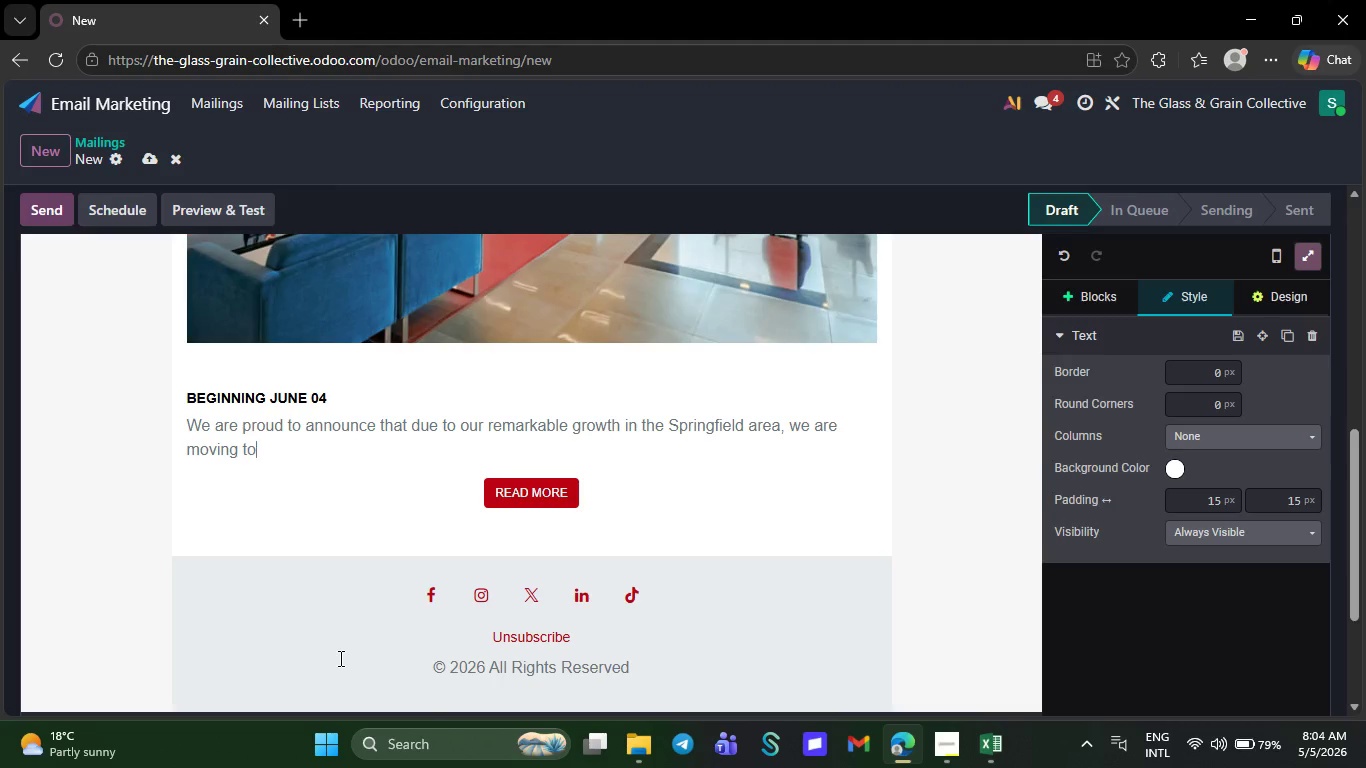 
key(Backspace)
 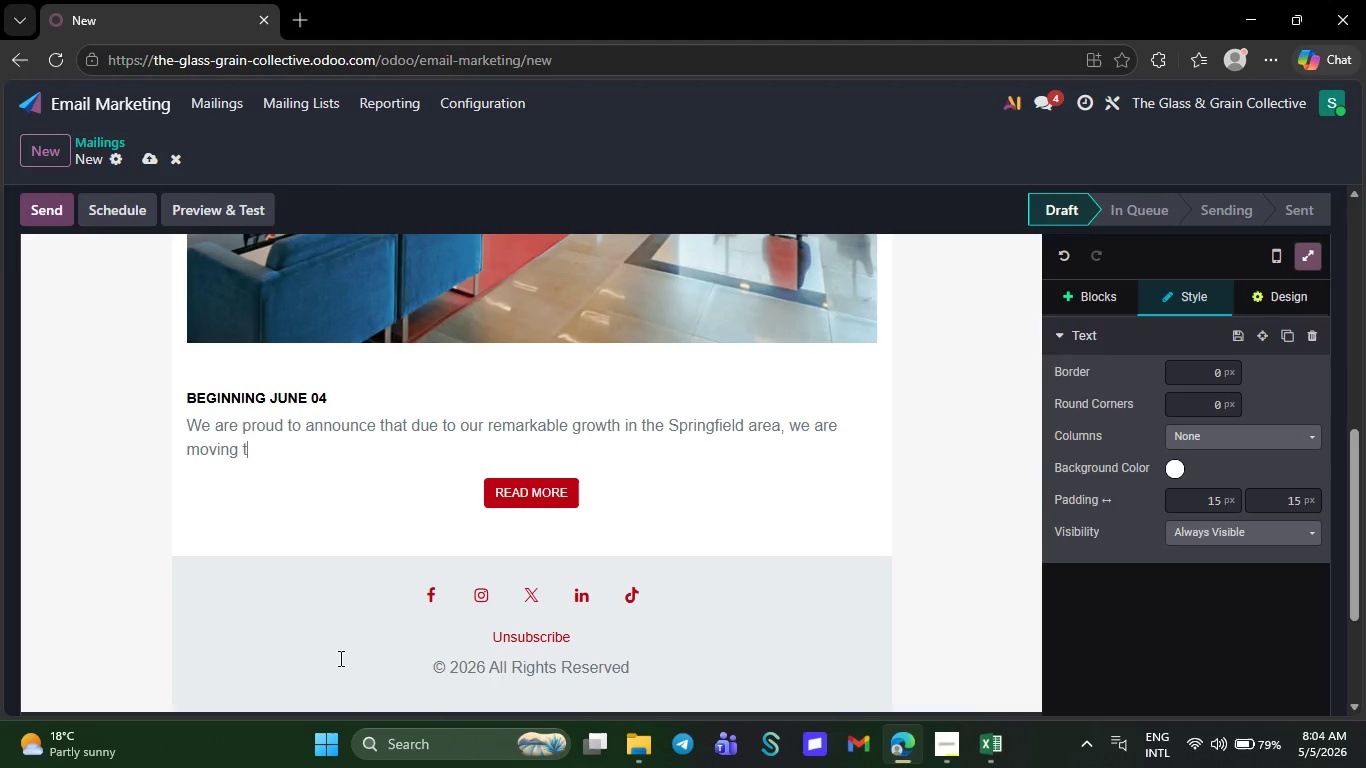 
key(Backspace)
 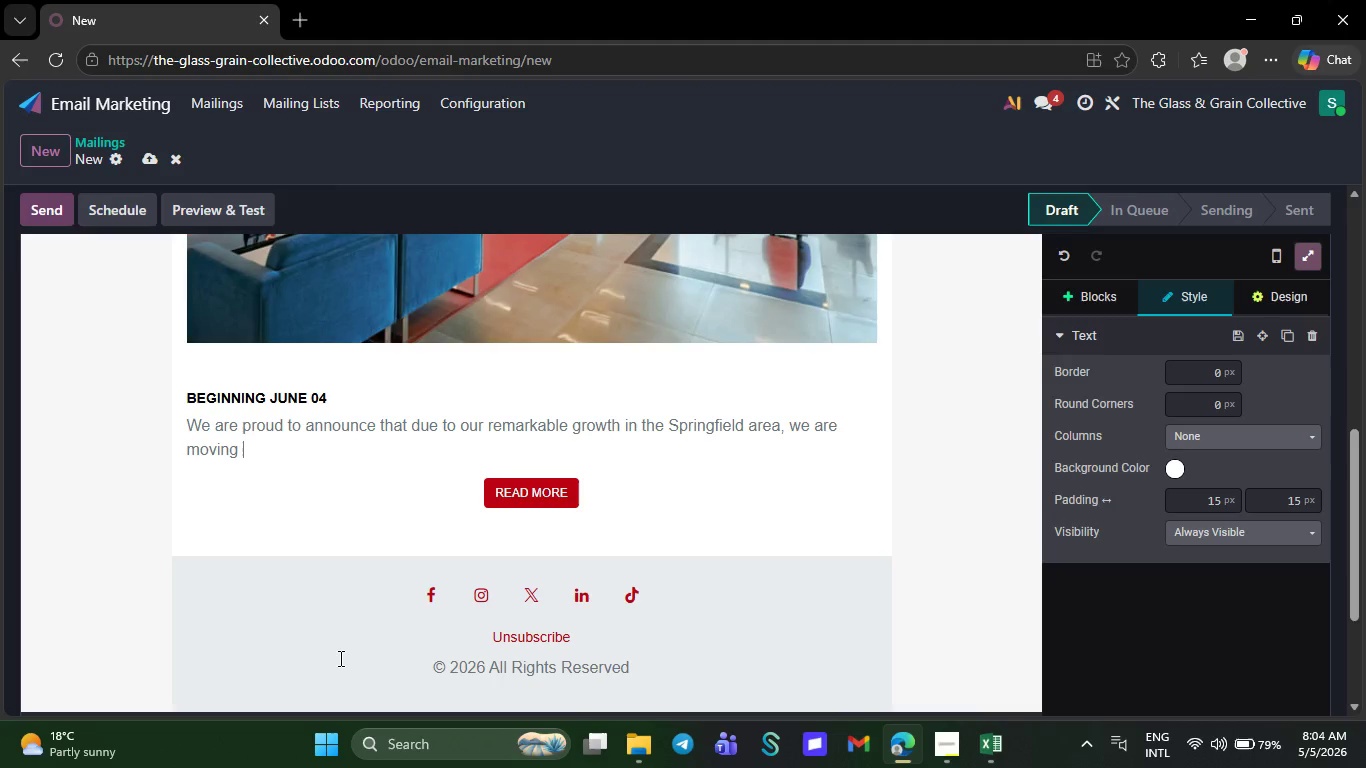 
key(Backspace)
 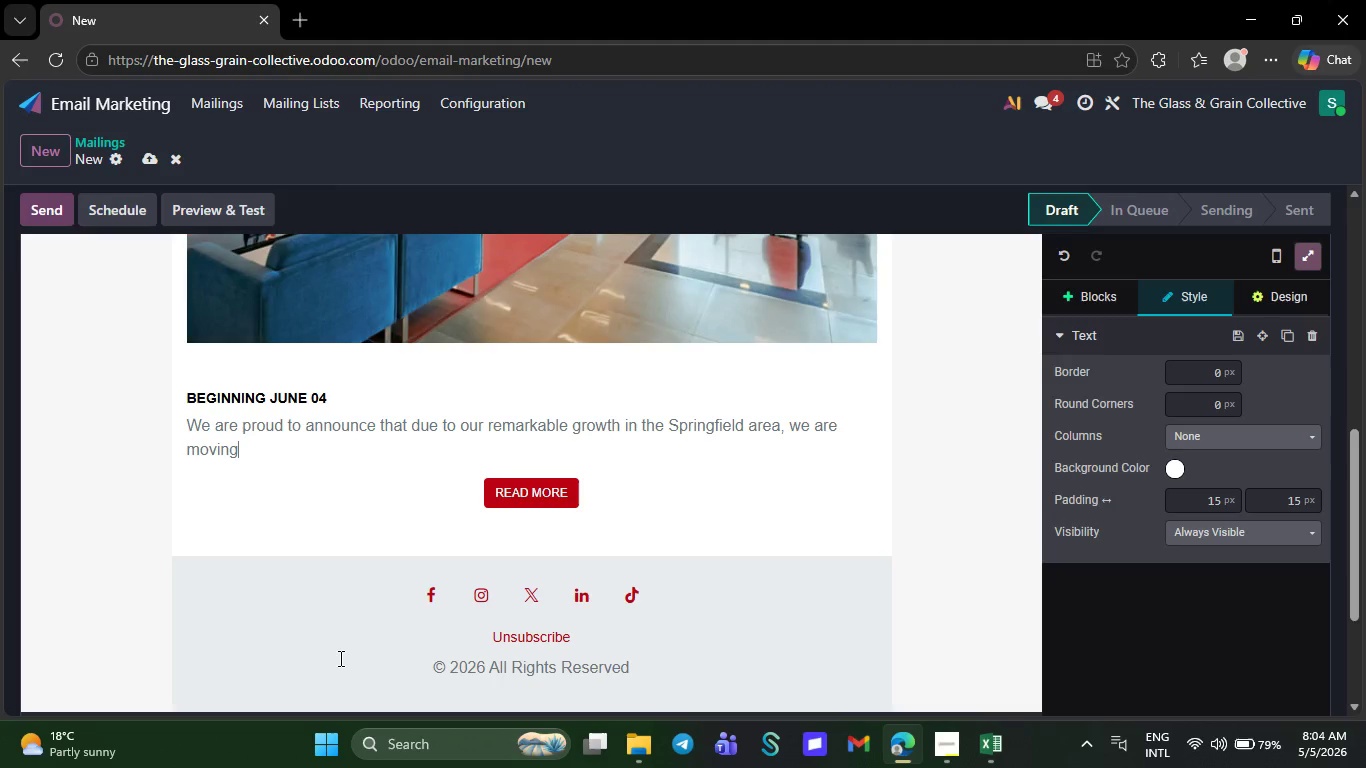 
key(Backspace)
 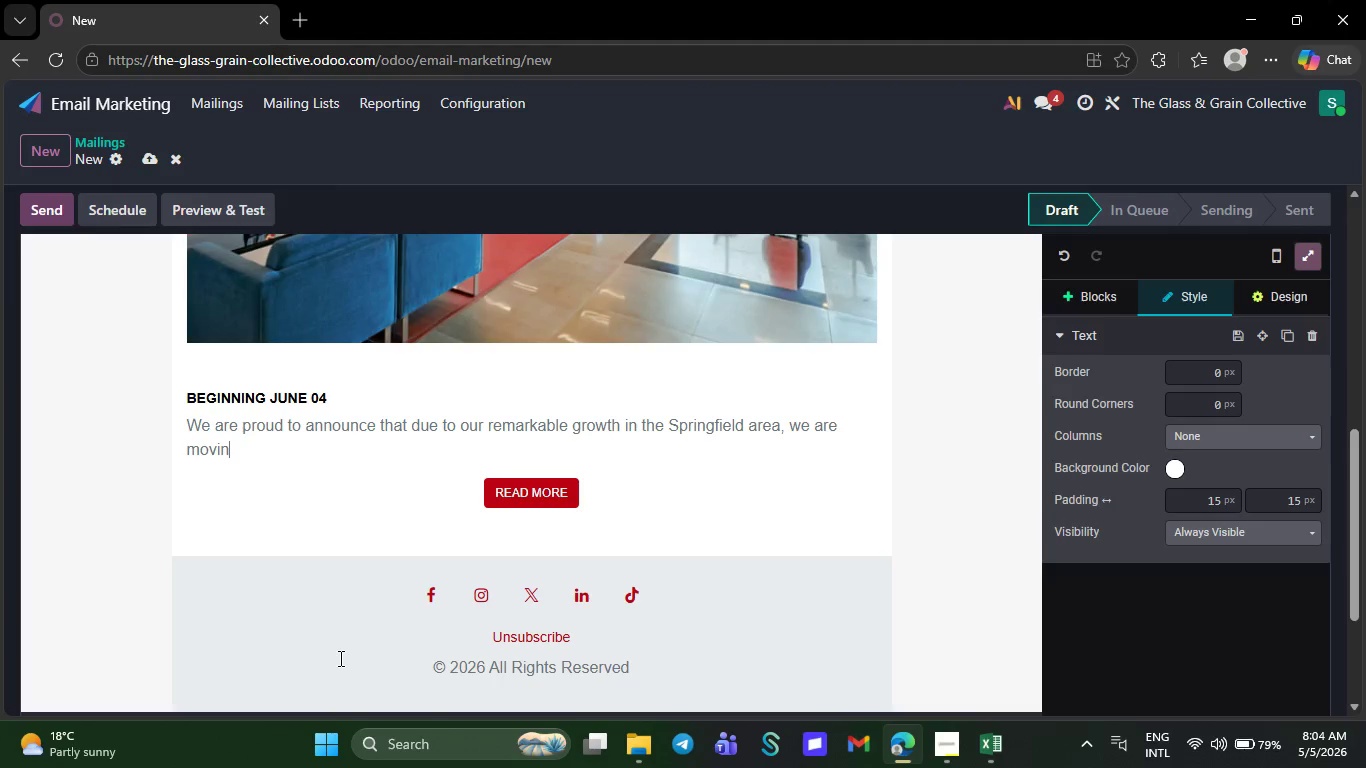 
key(Backspace)
 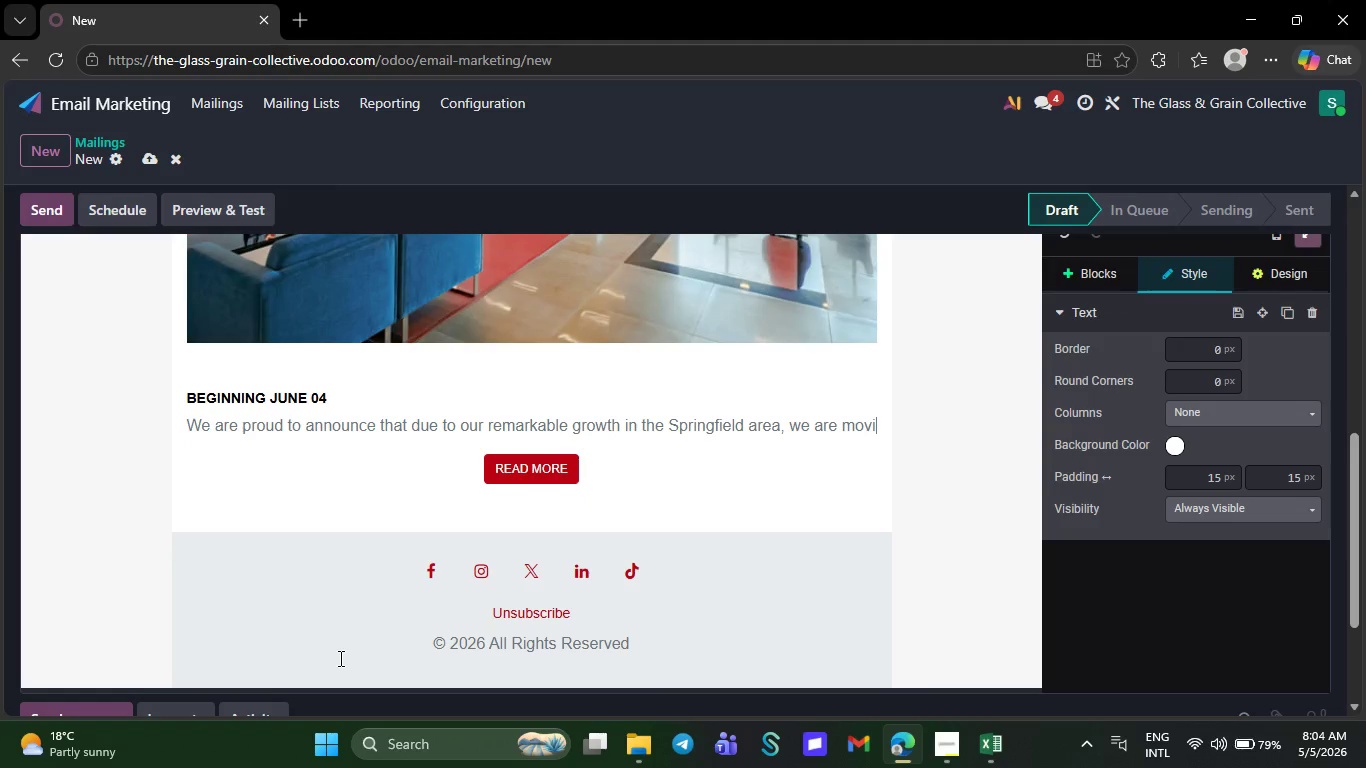 
key(Backspace)
 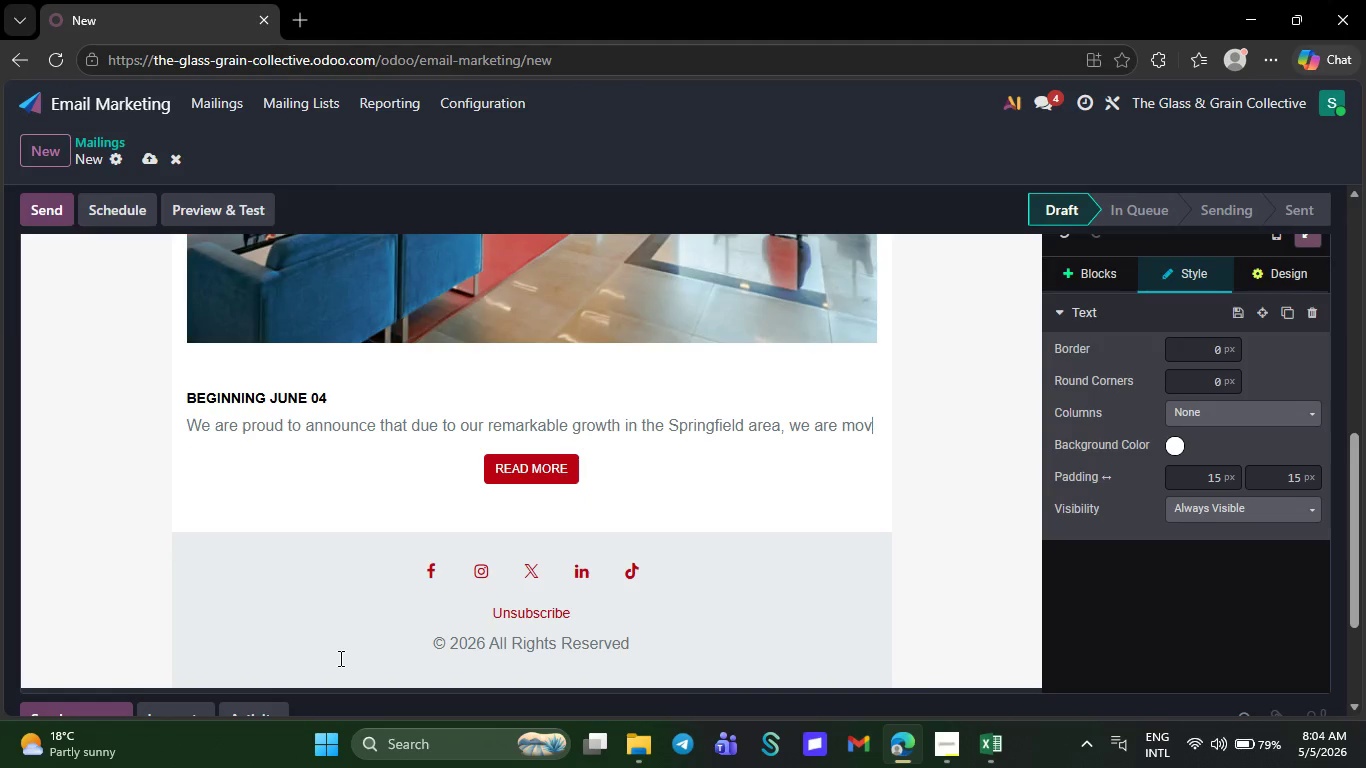 
key(Backspace)
 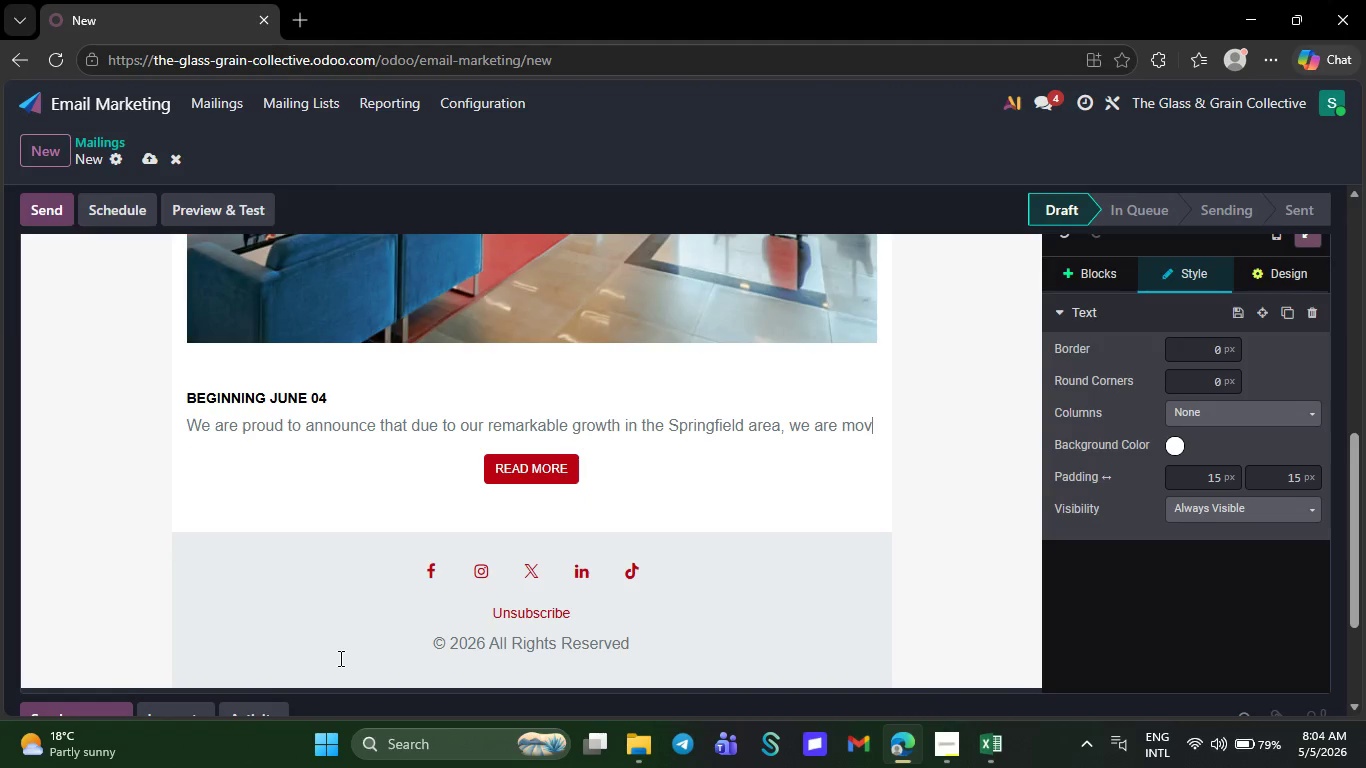 
key(Backspace)
 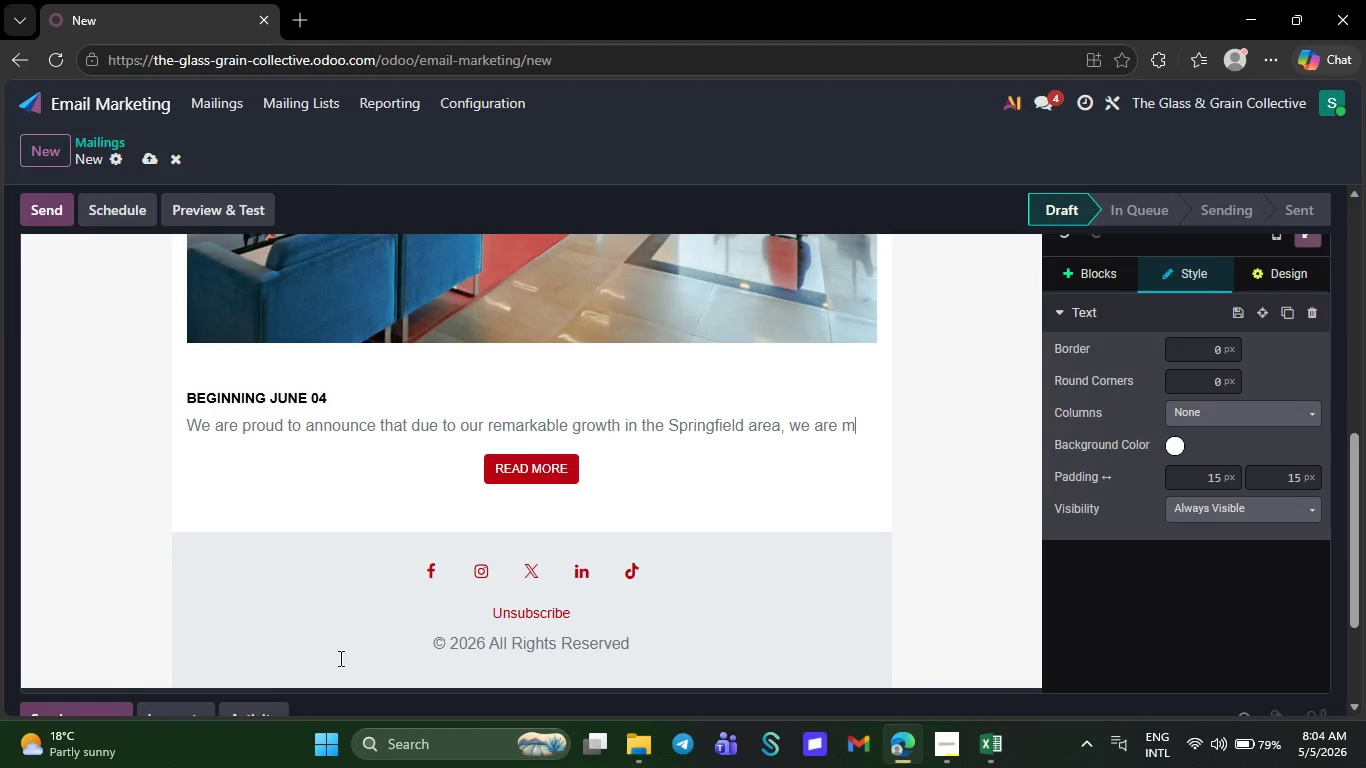 
key(Backspace)
 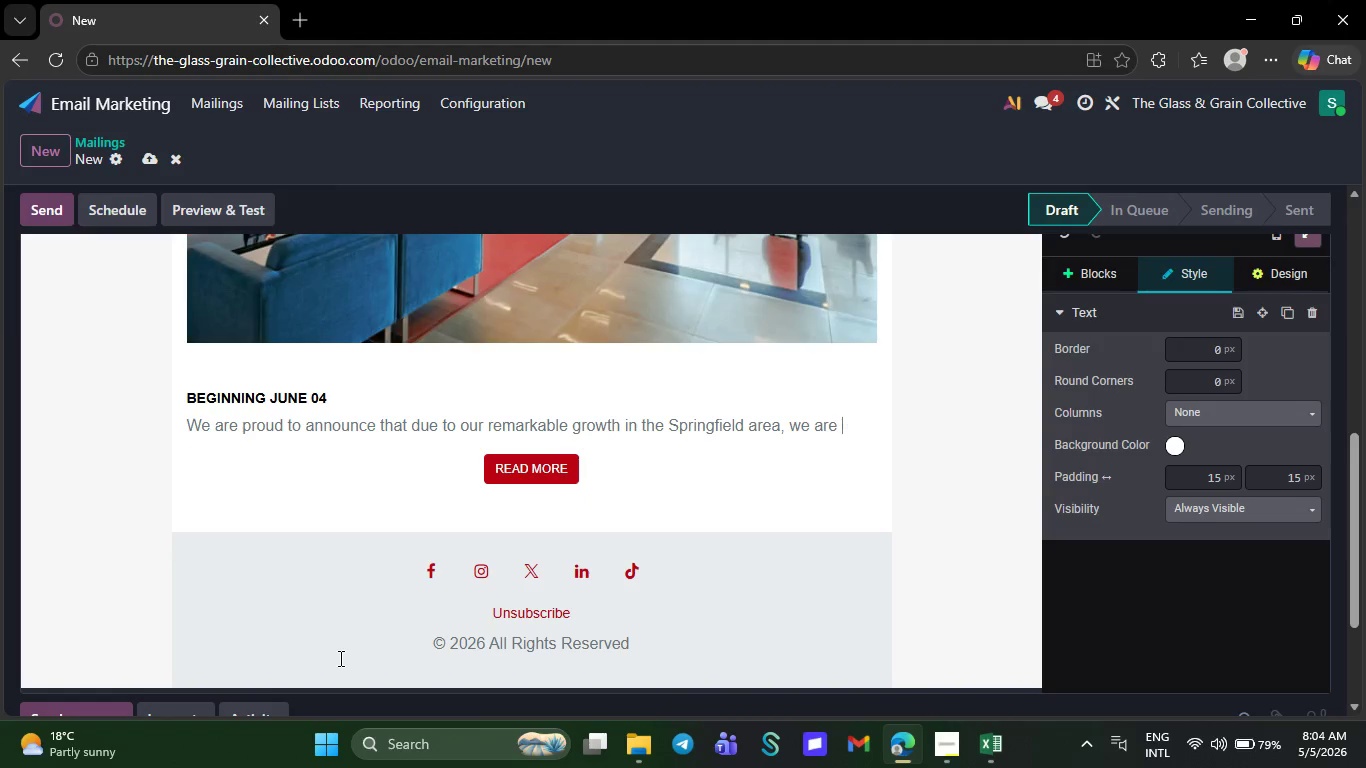 
key(Backspace)
 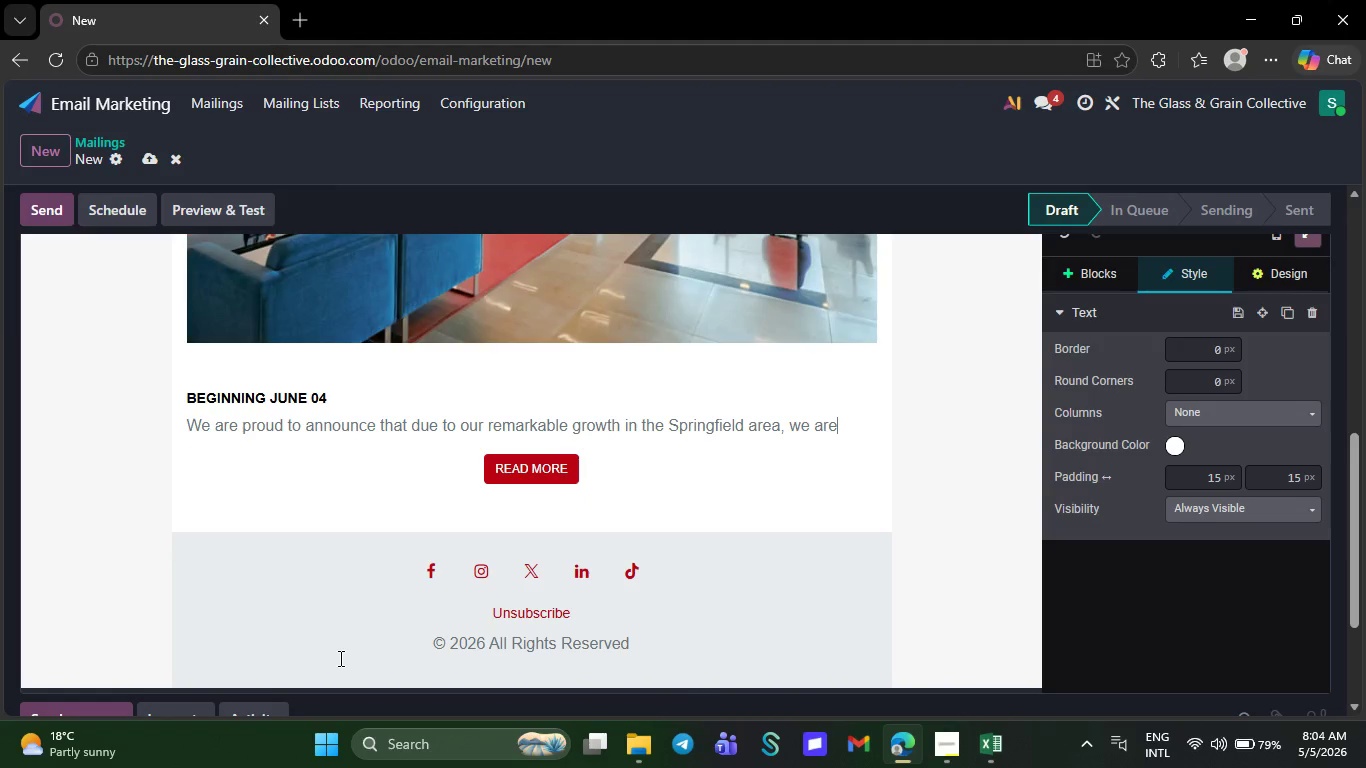 
key(Backspace)
 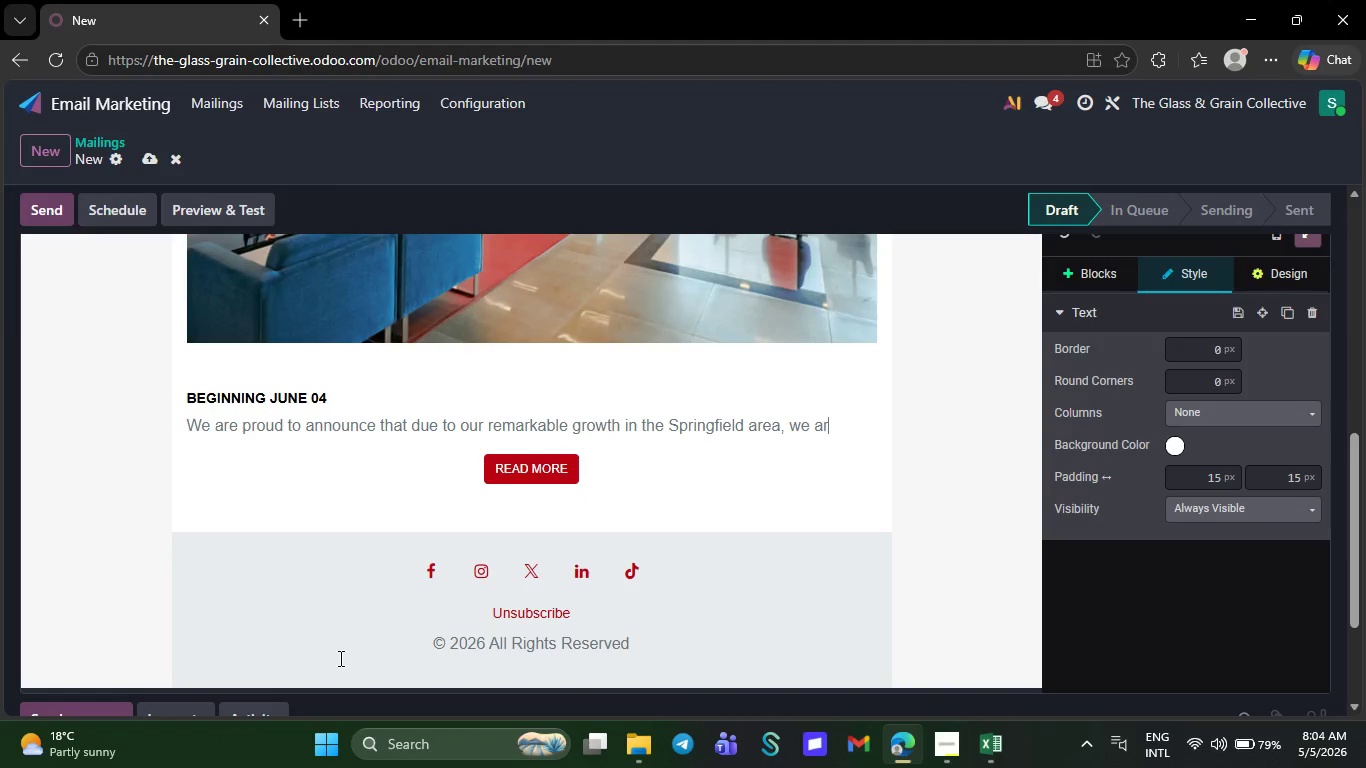 
key(Backspace)
 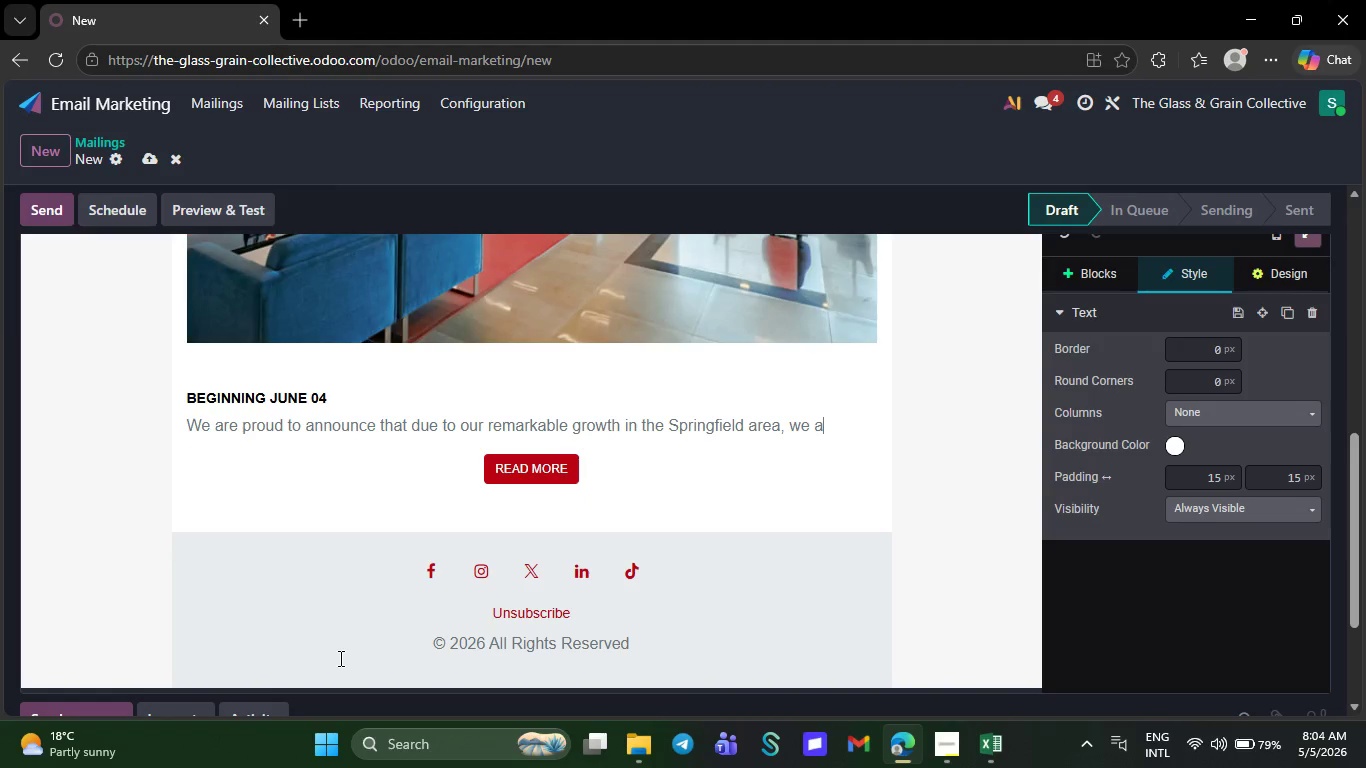 
key(Backspace)
 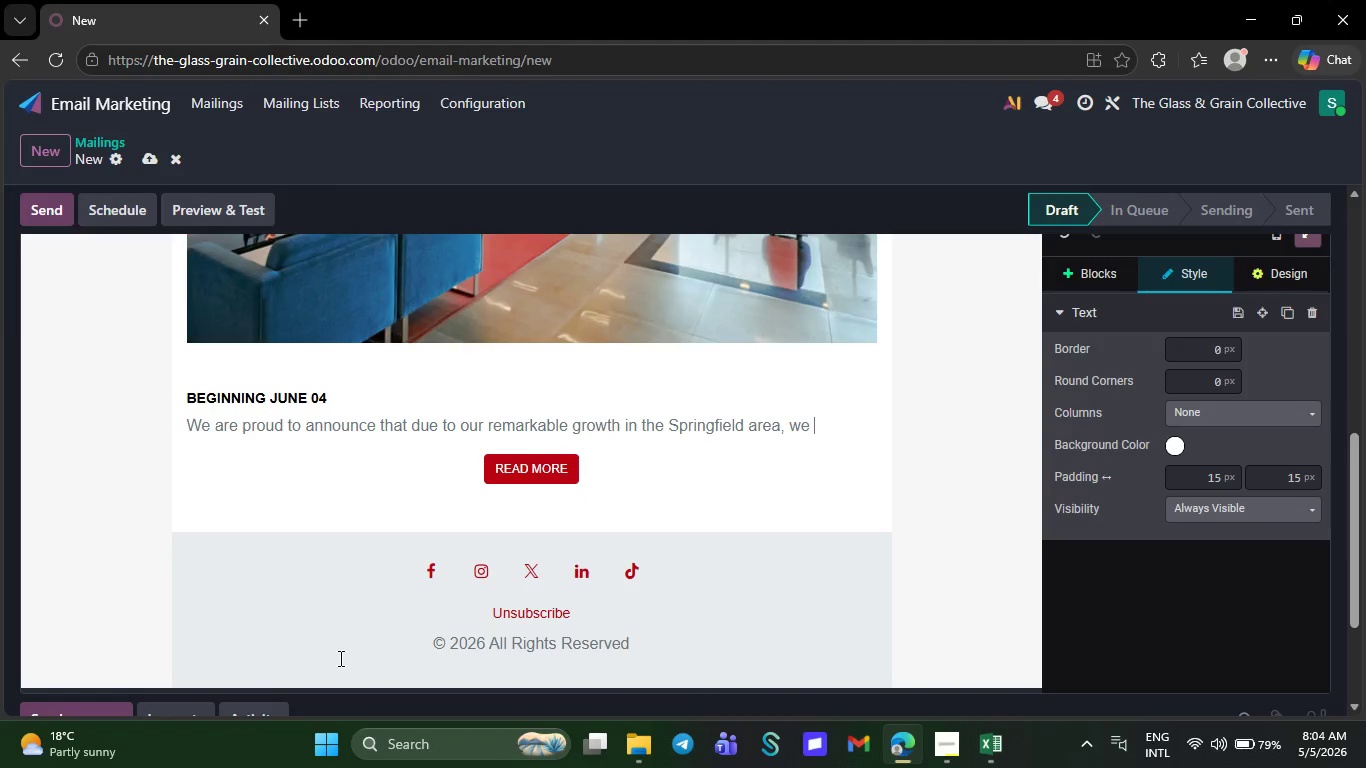 
key(Backspace)
 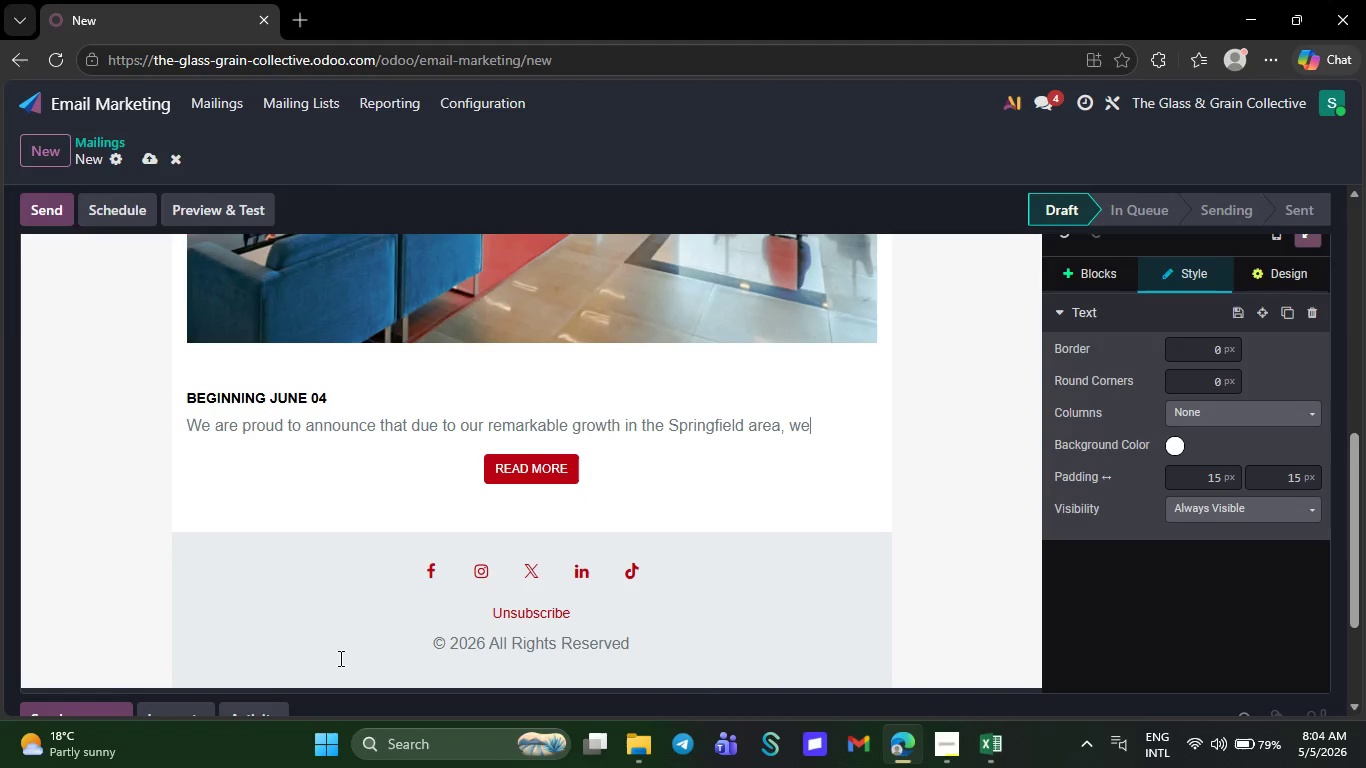 
key(Backspace)
 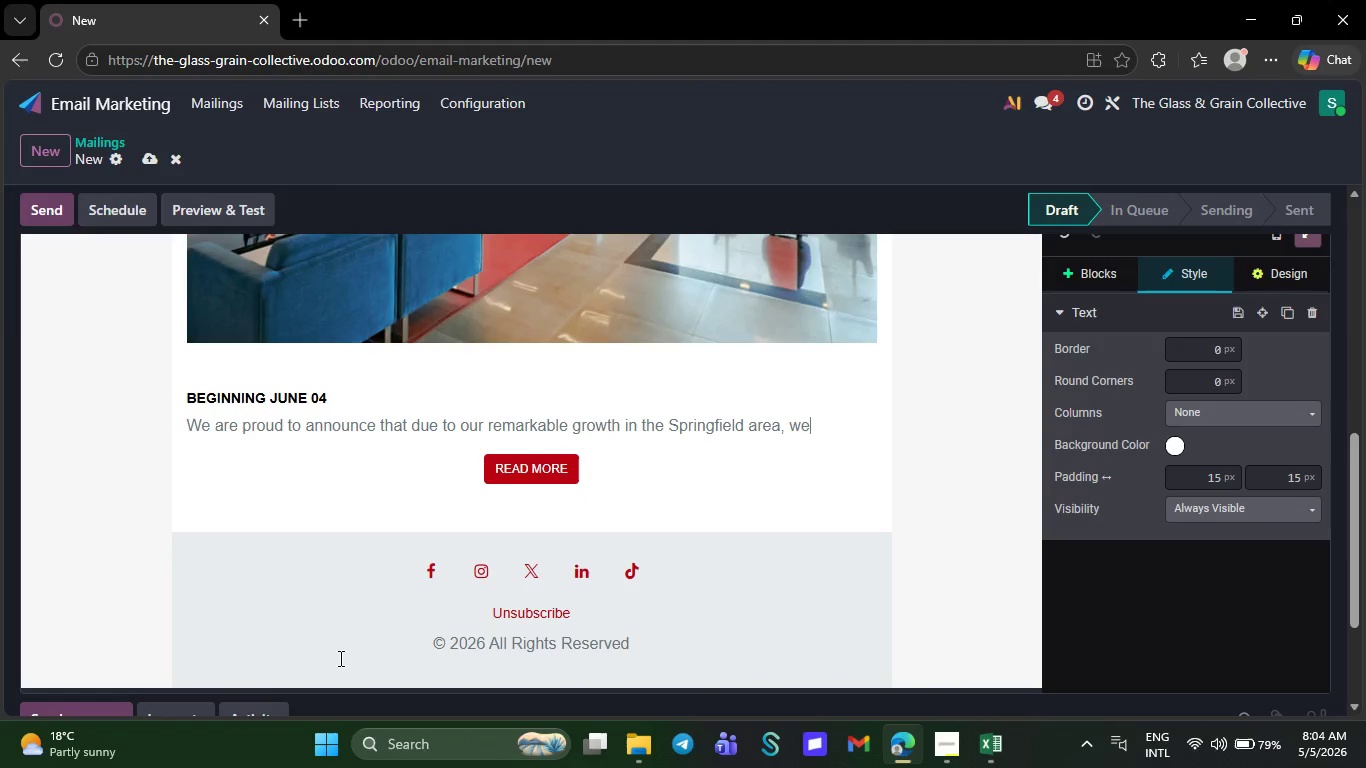 
key(Backspace)
 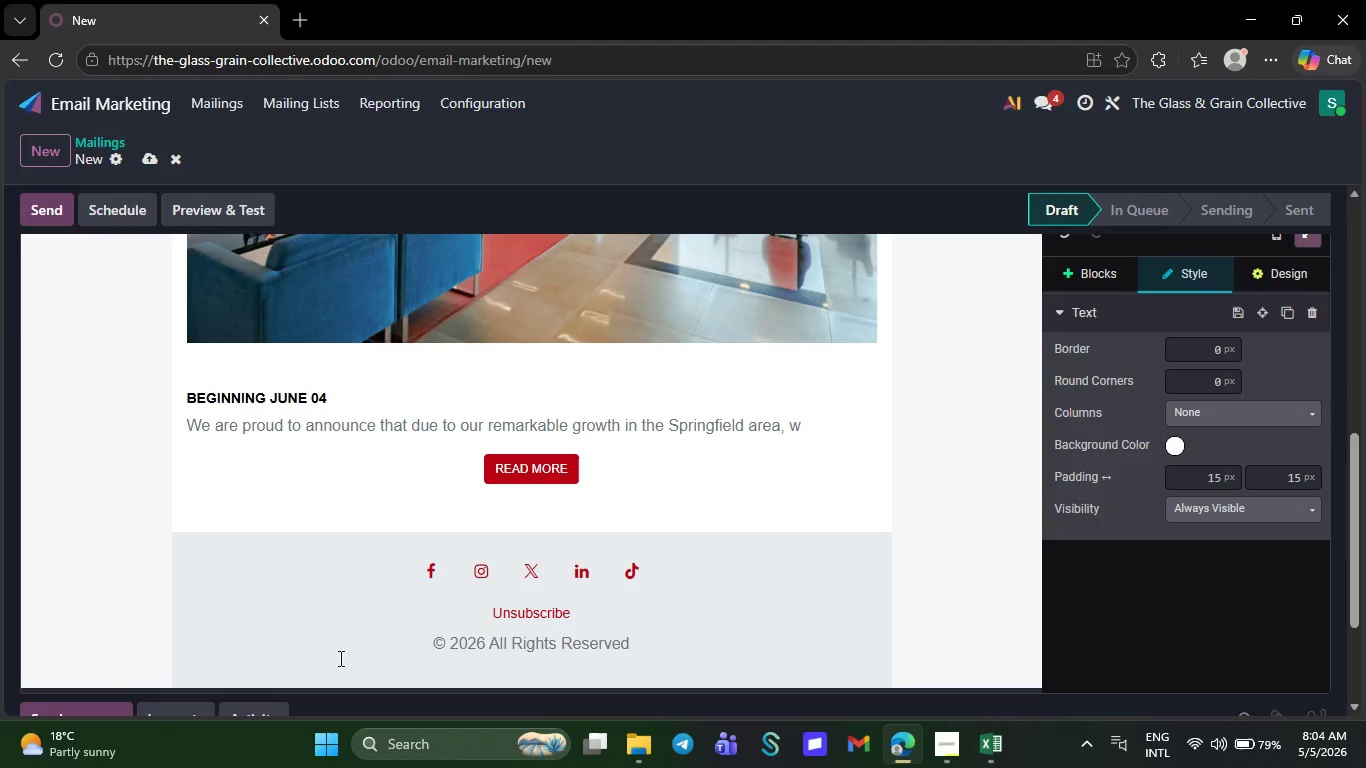 
wait(7.8)
 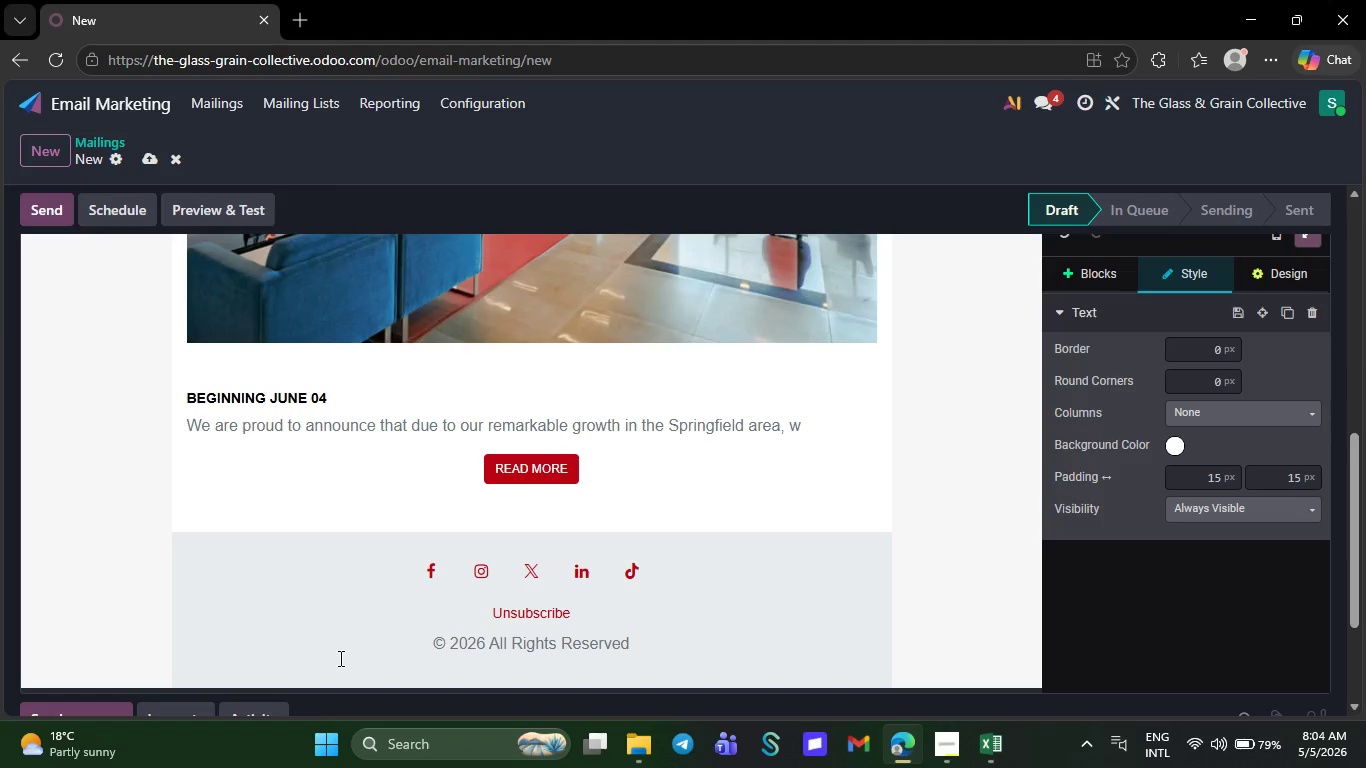 
key(Backspace)
 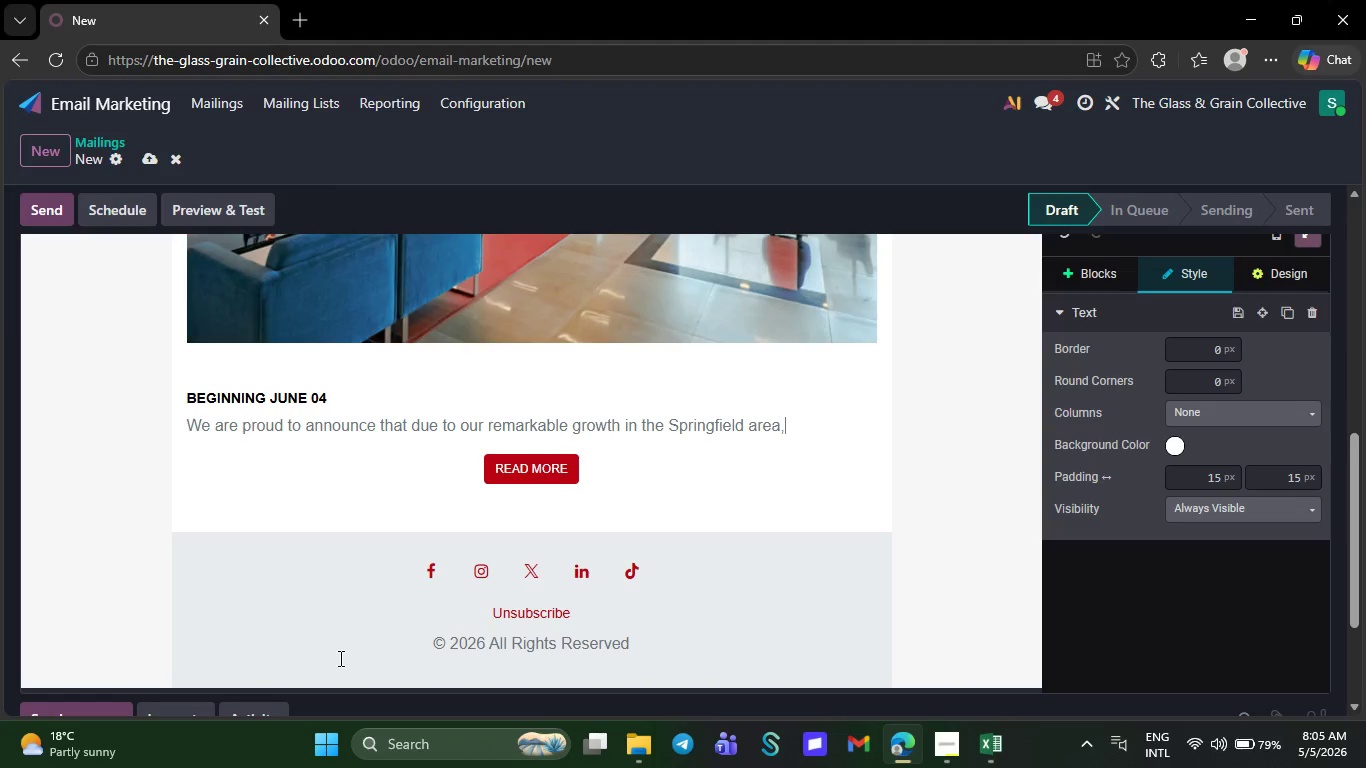 
key(Backspace)
 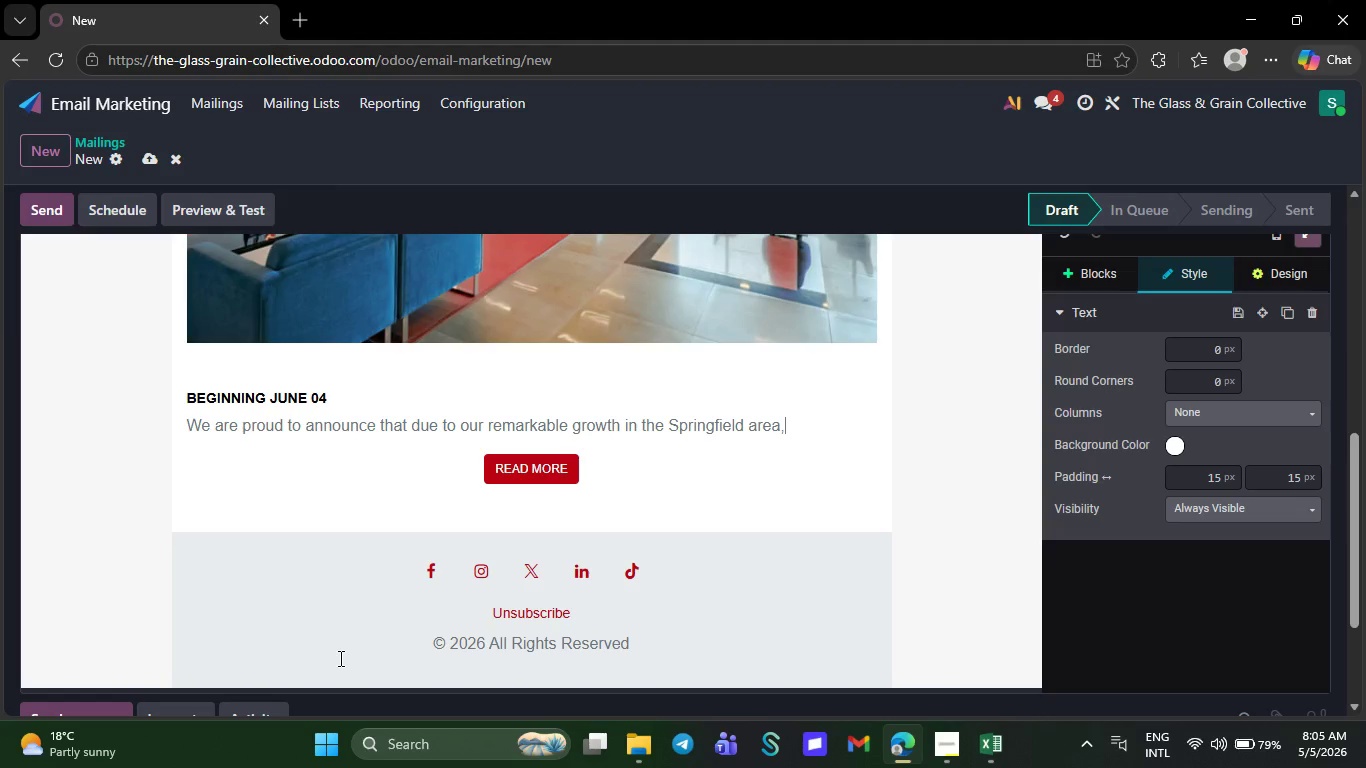 
key(Backspace)
 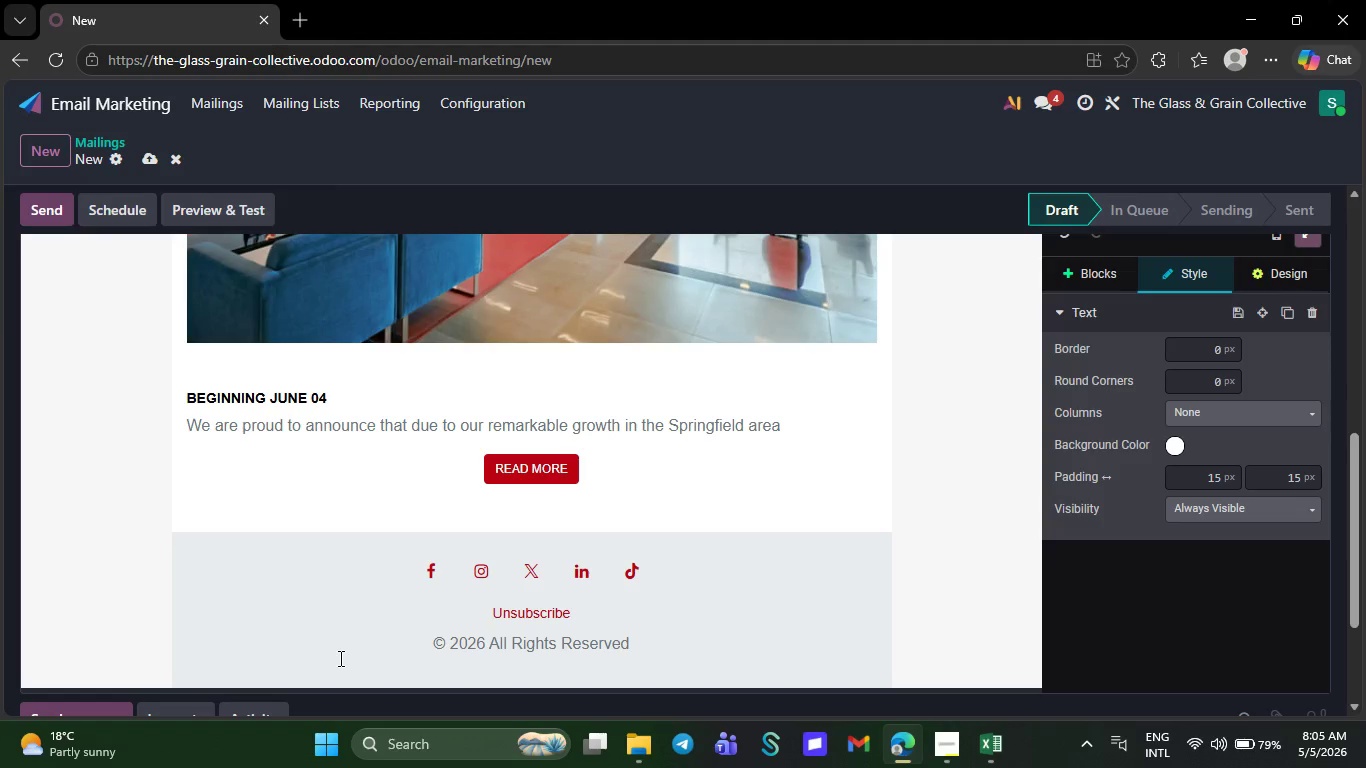 
key(Backspace)
 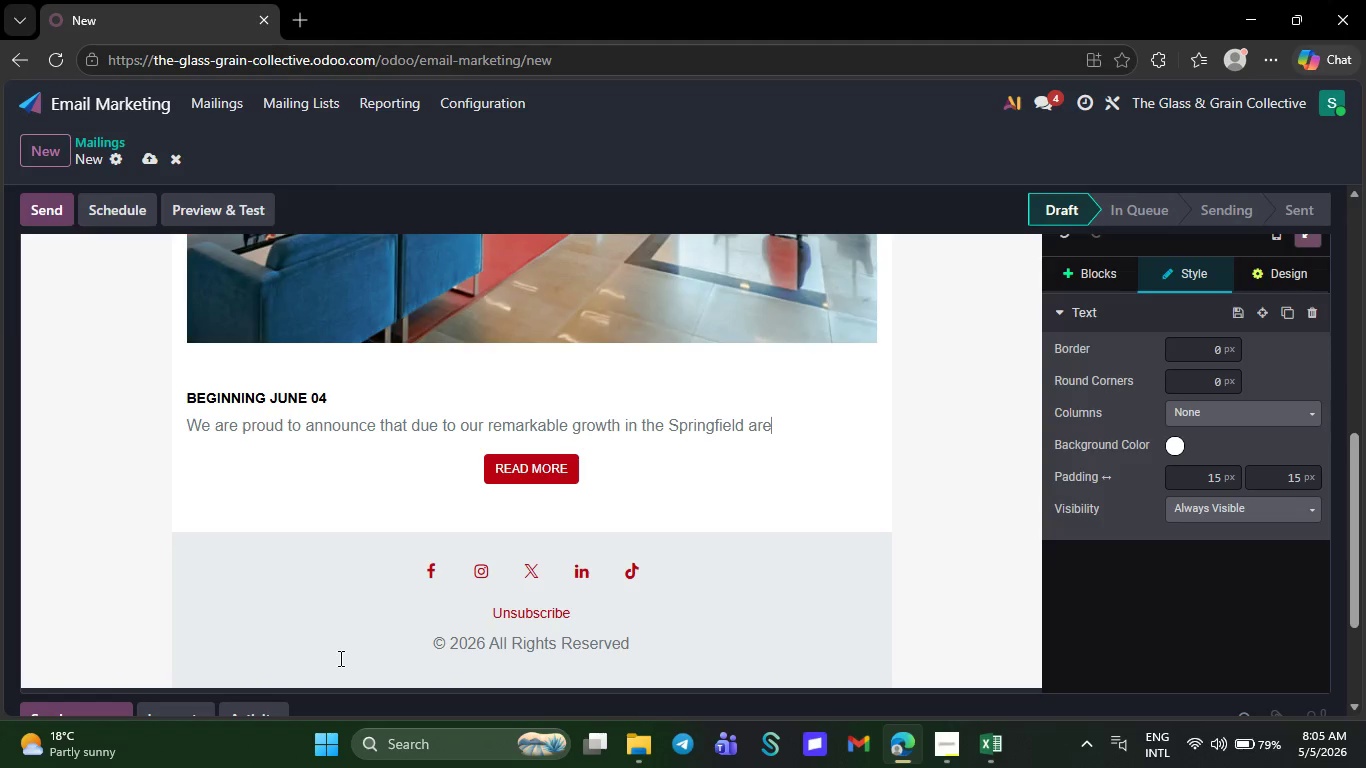 
key(Backspace)
 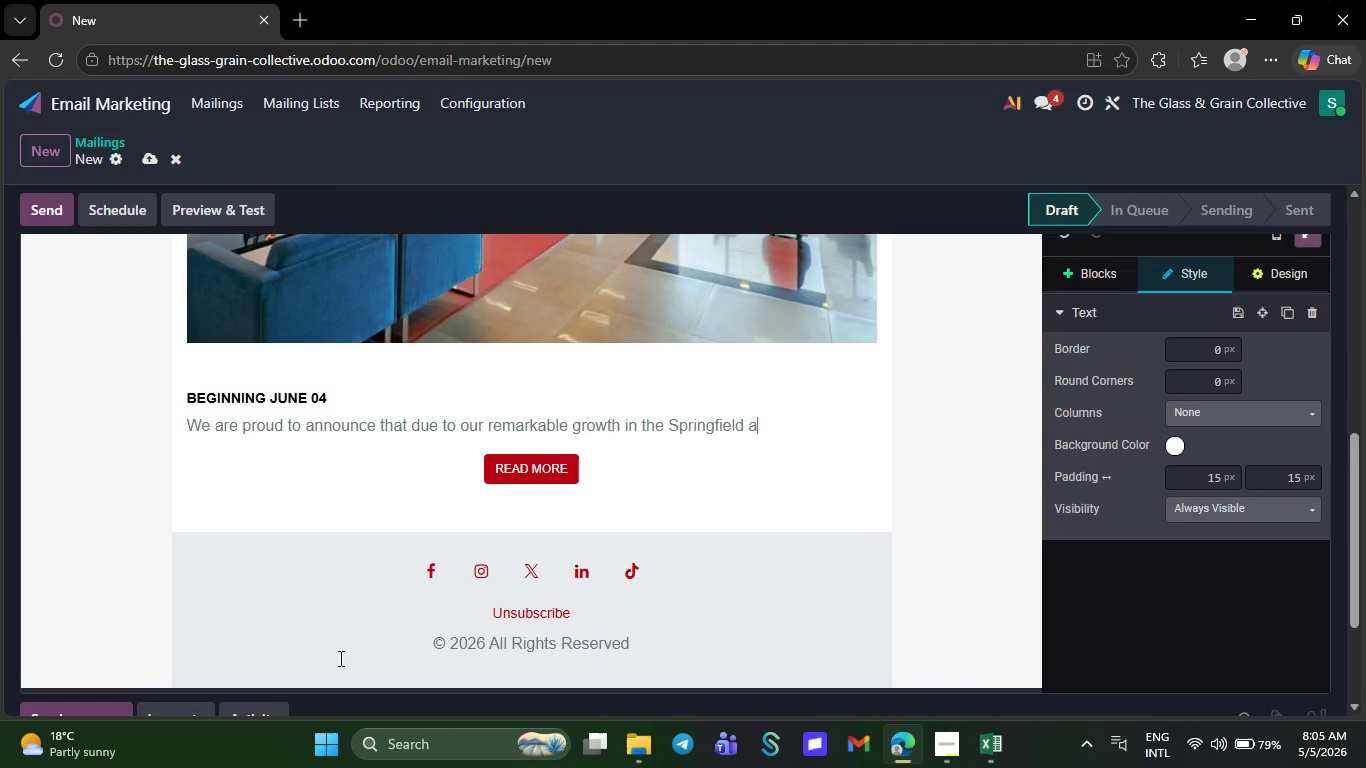 
key(Backspace)
 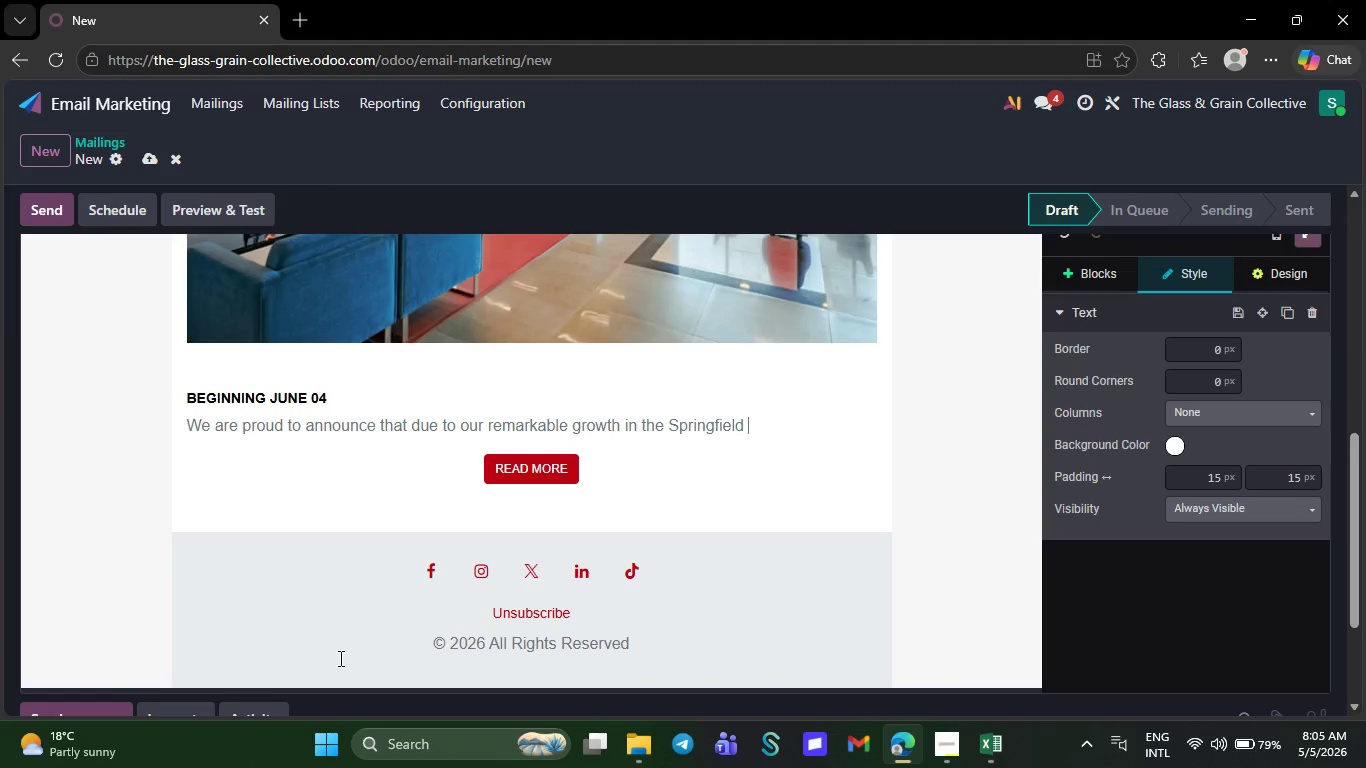 
key(Backspace)
 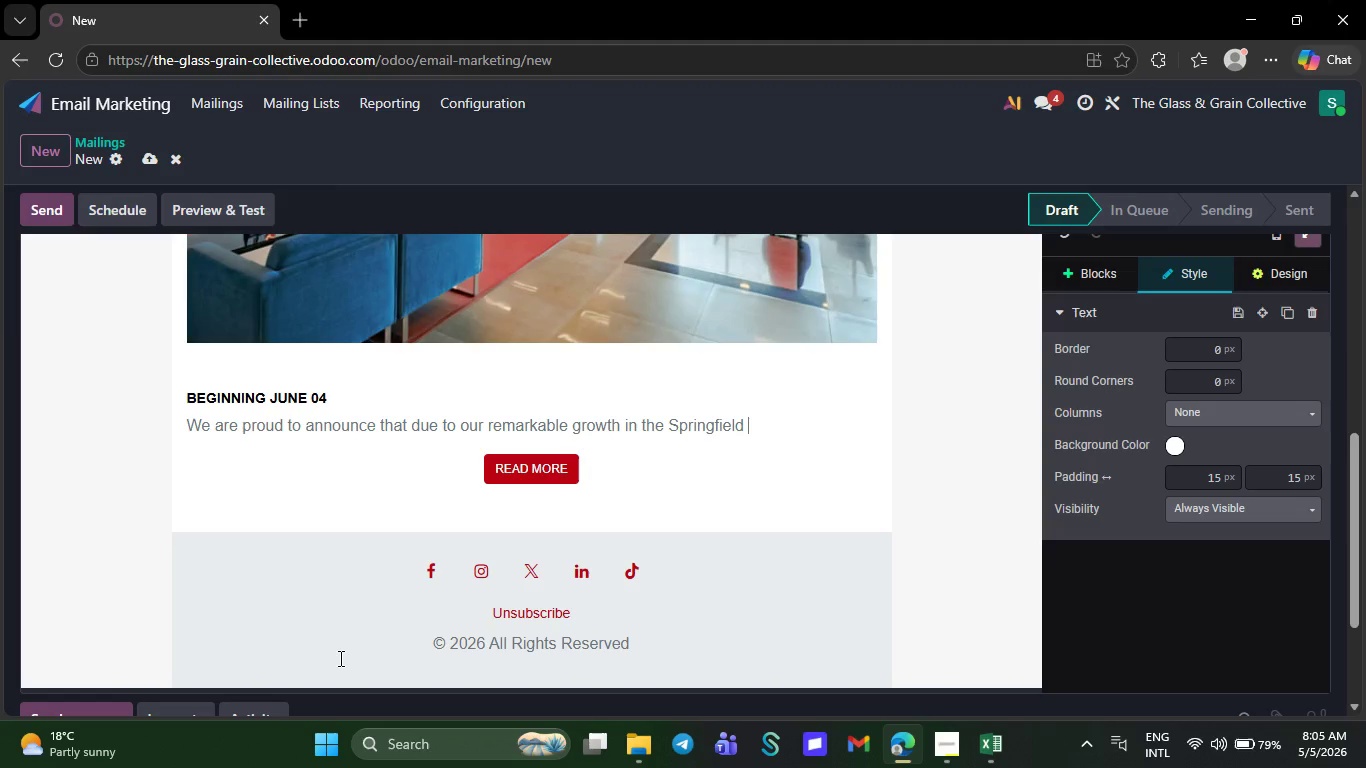 
key(Backspace)
 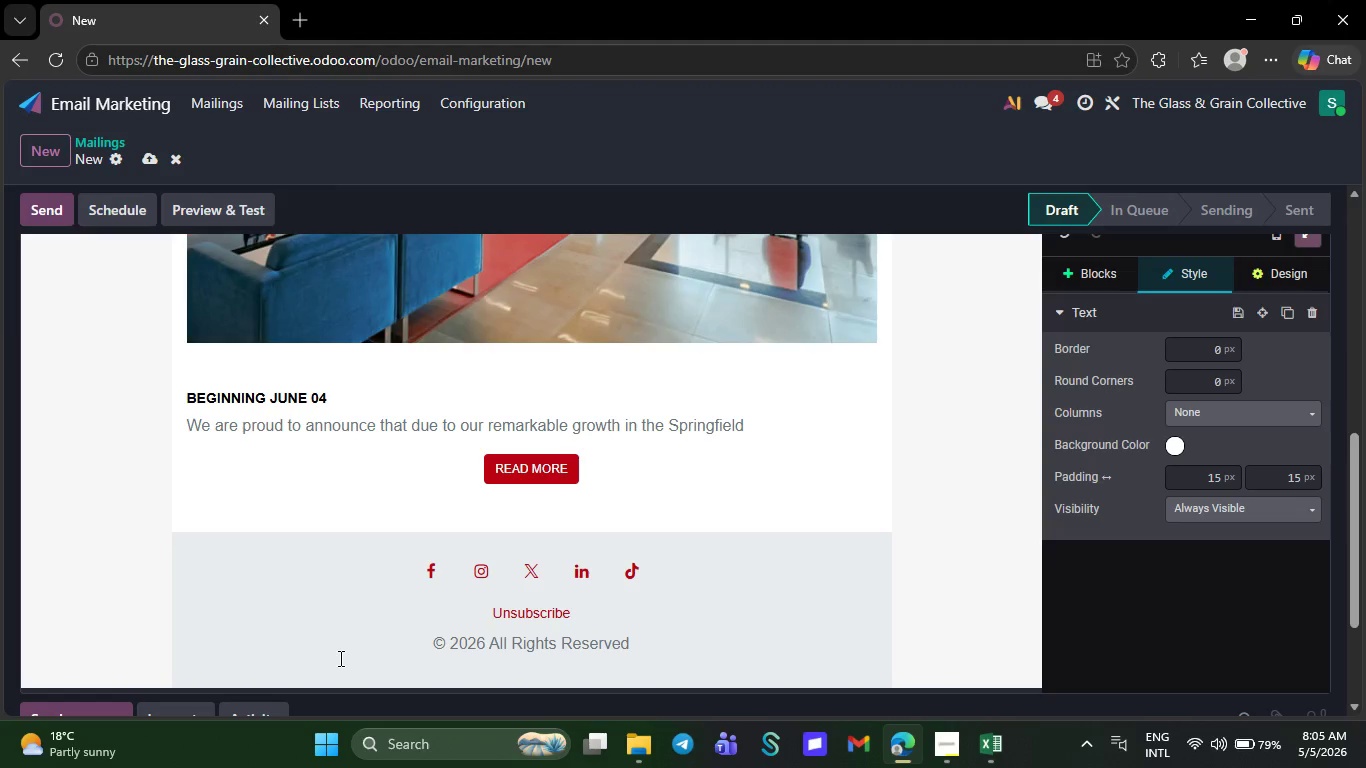 
key(Backspace)
 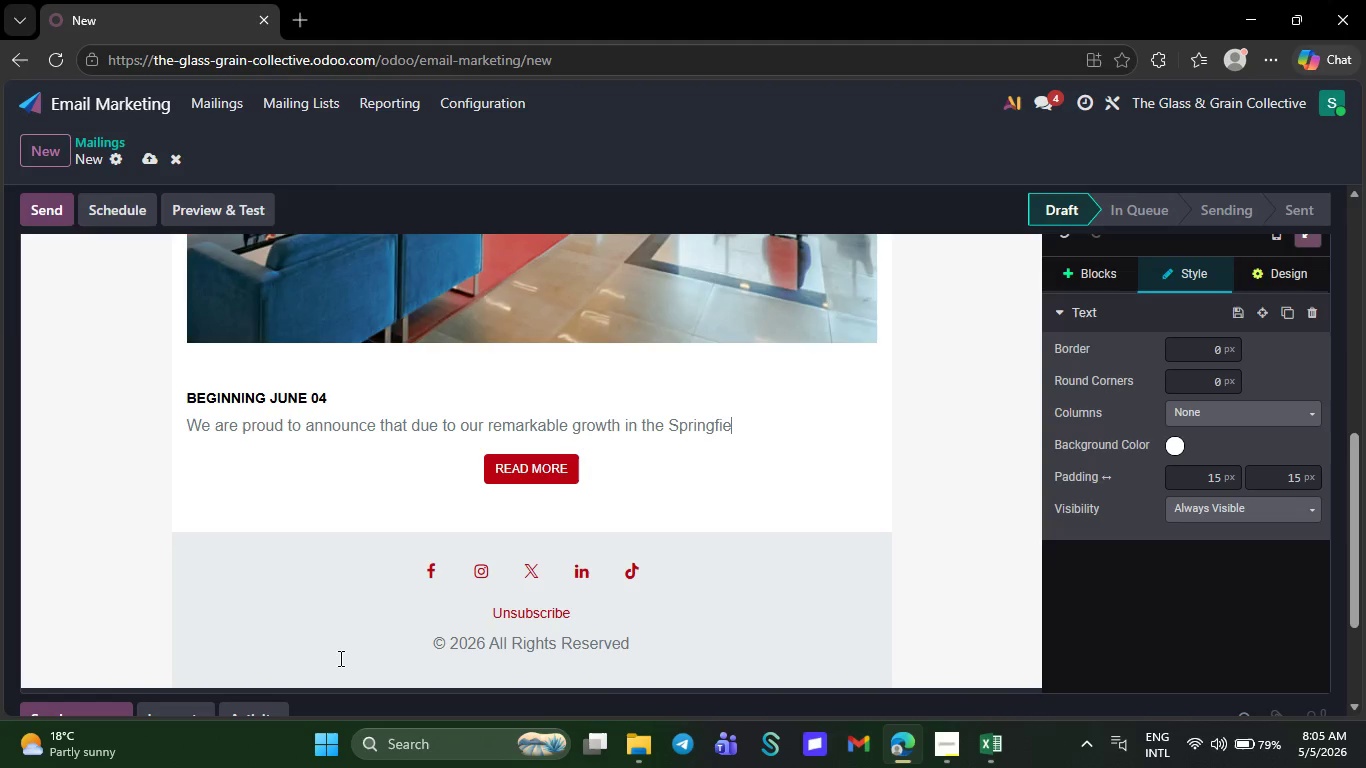 
key(Backspace)
 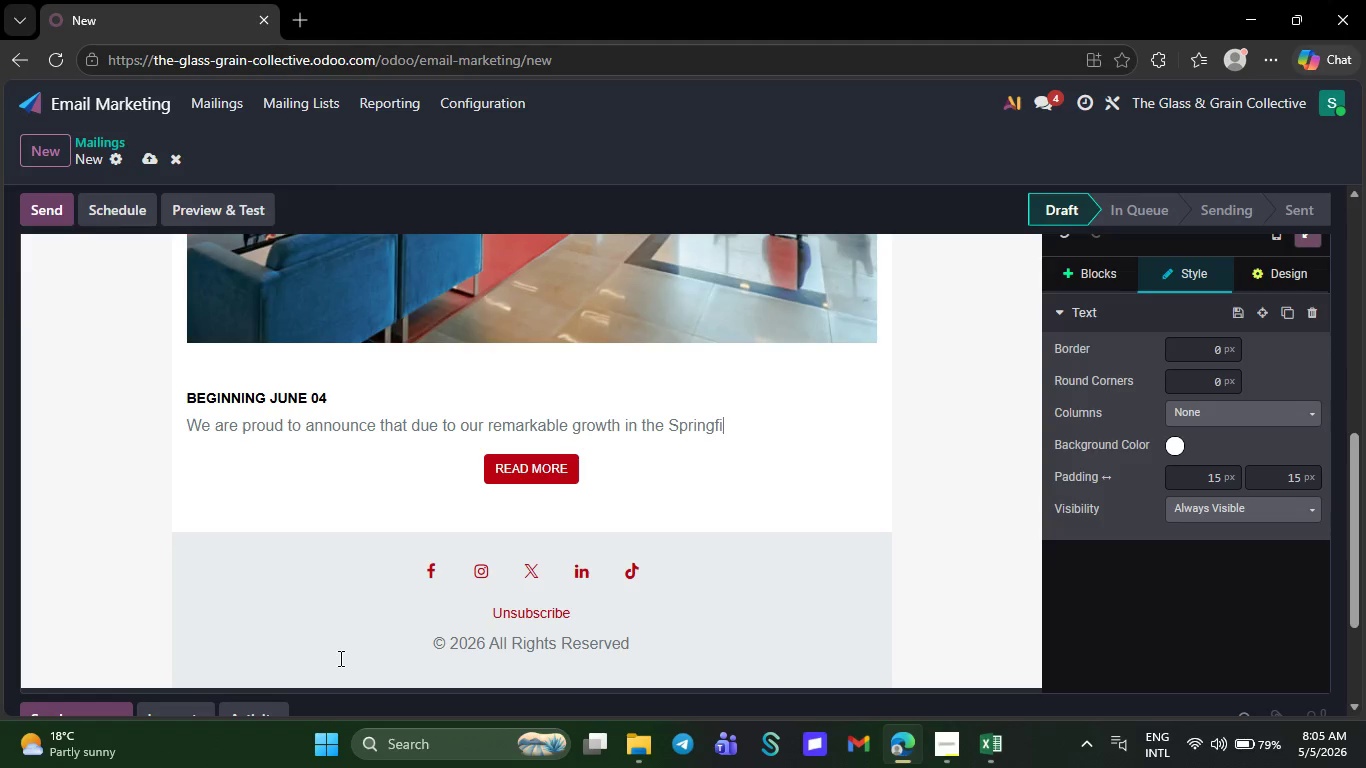 
key(Backspace)
 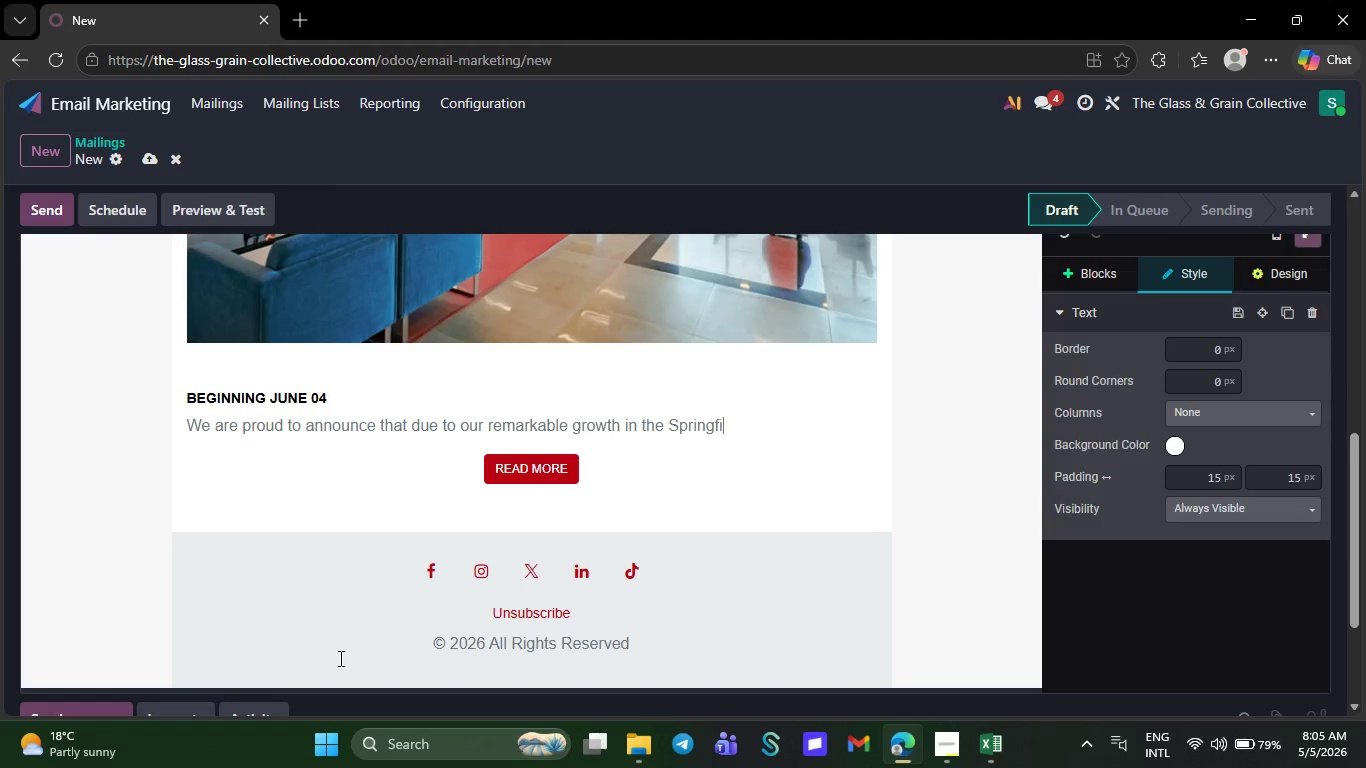 
key(Backspace)
 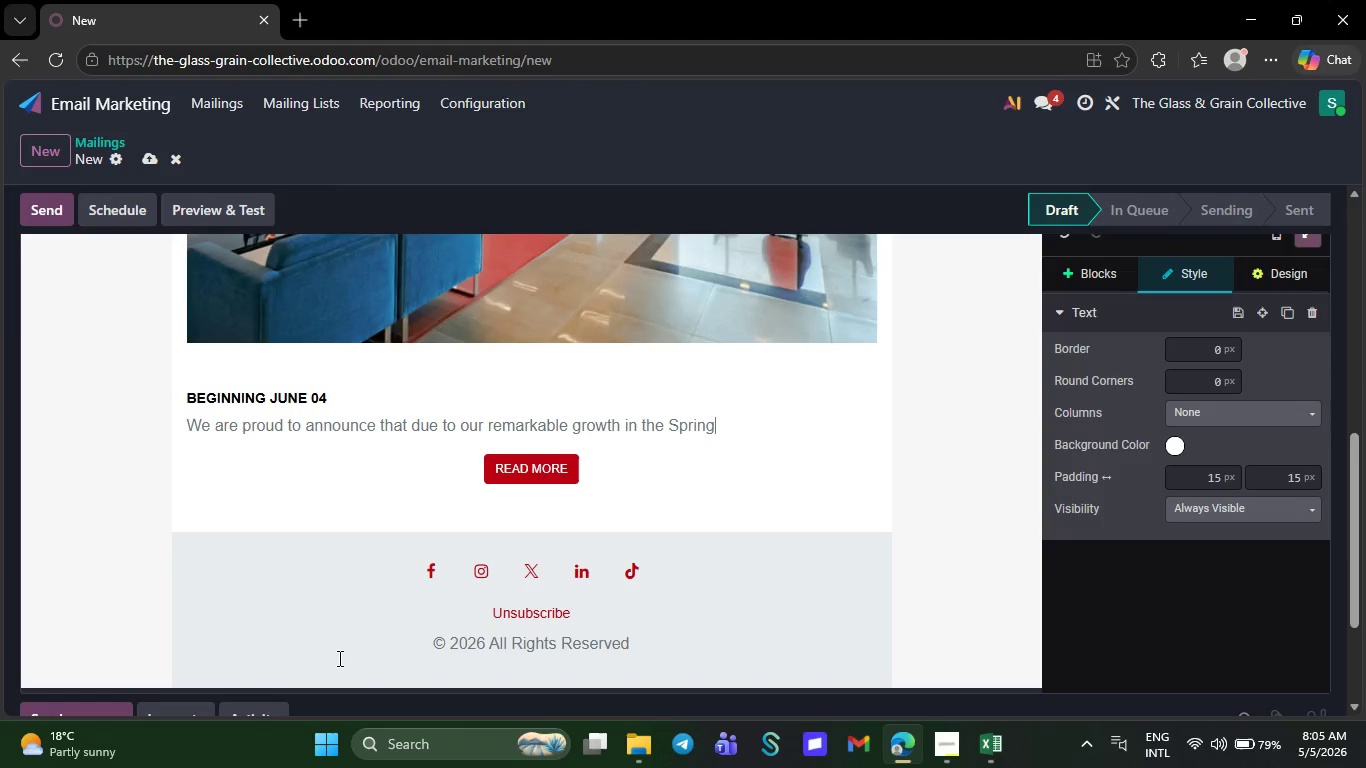 
key(Backspace)
 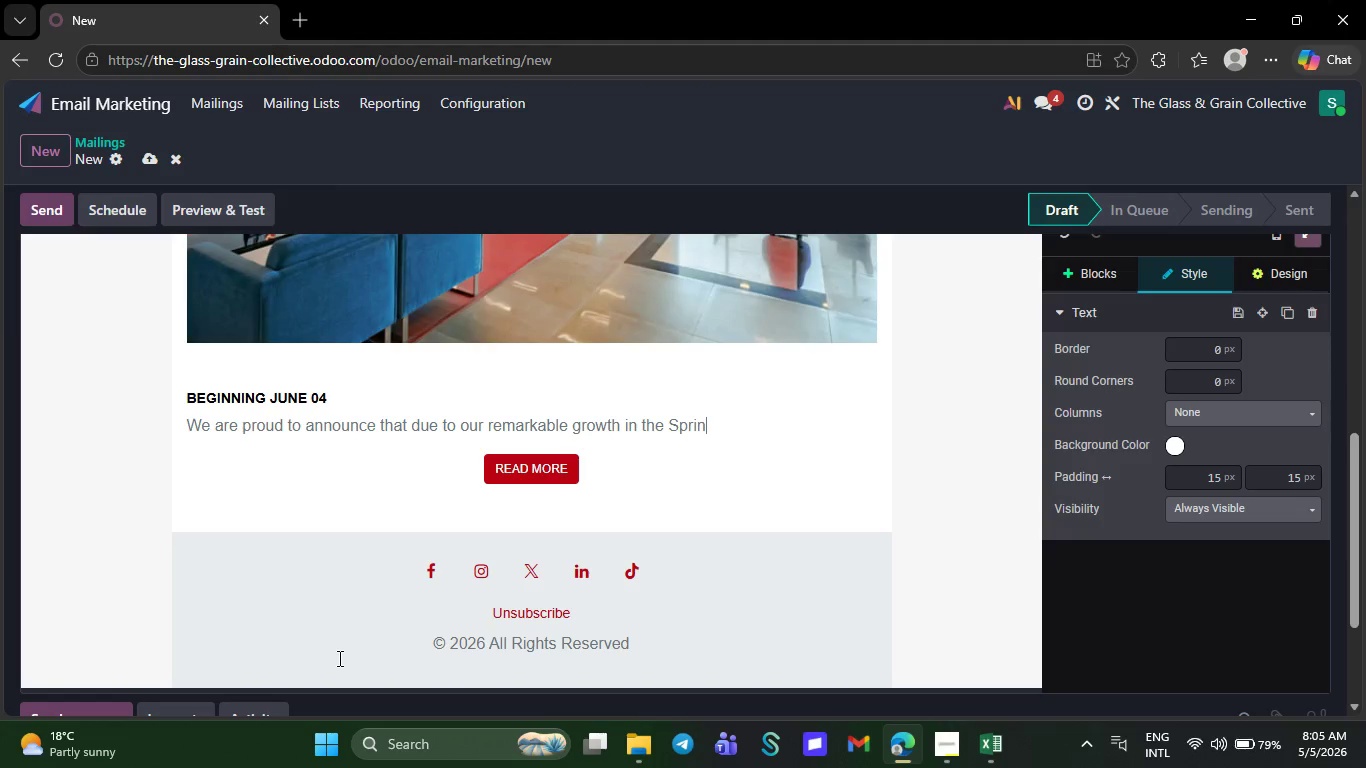 
key(Backspace)
 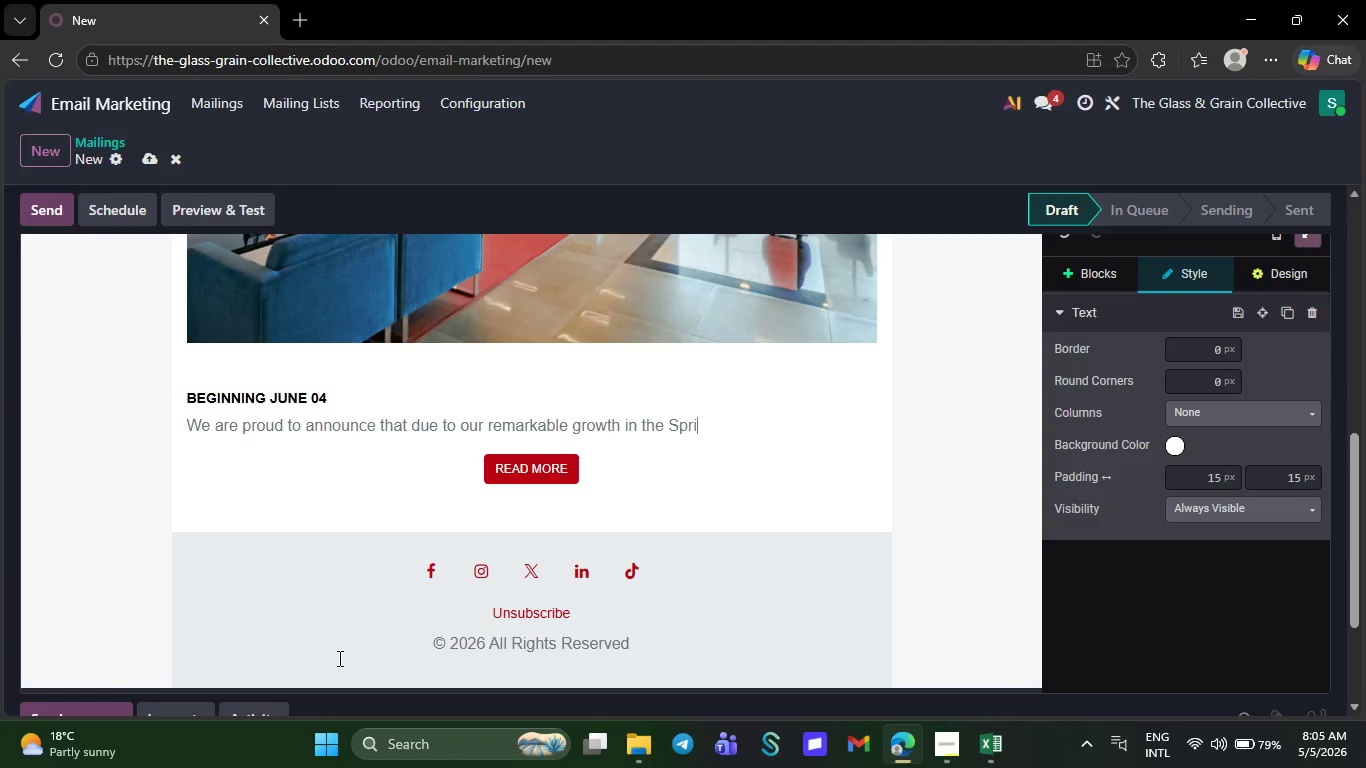 
key(Backspace)
 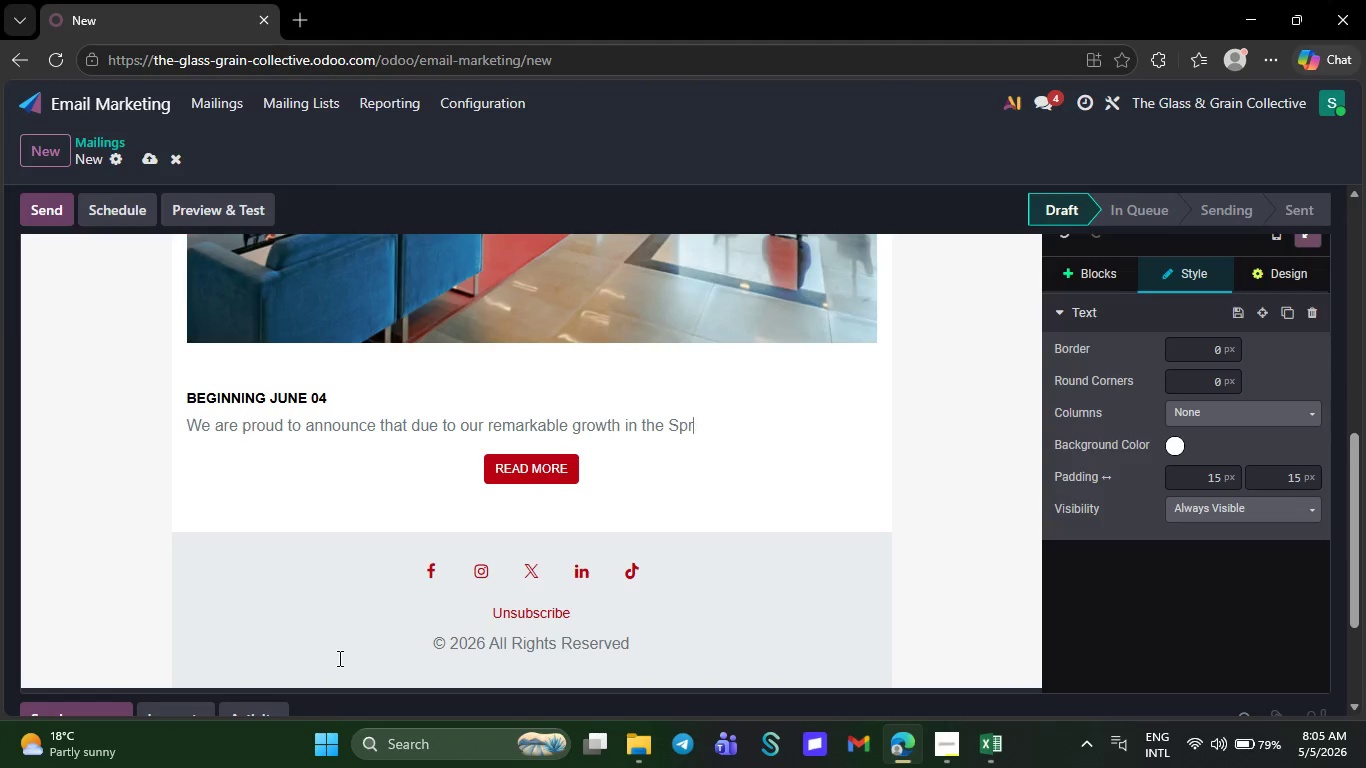 
key(Backspace)
 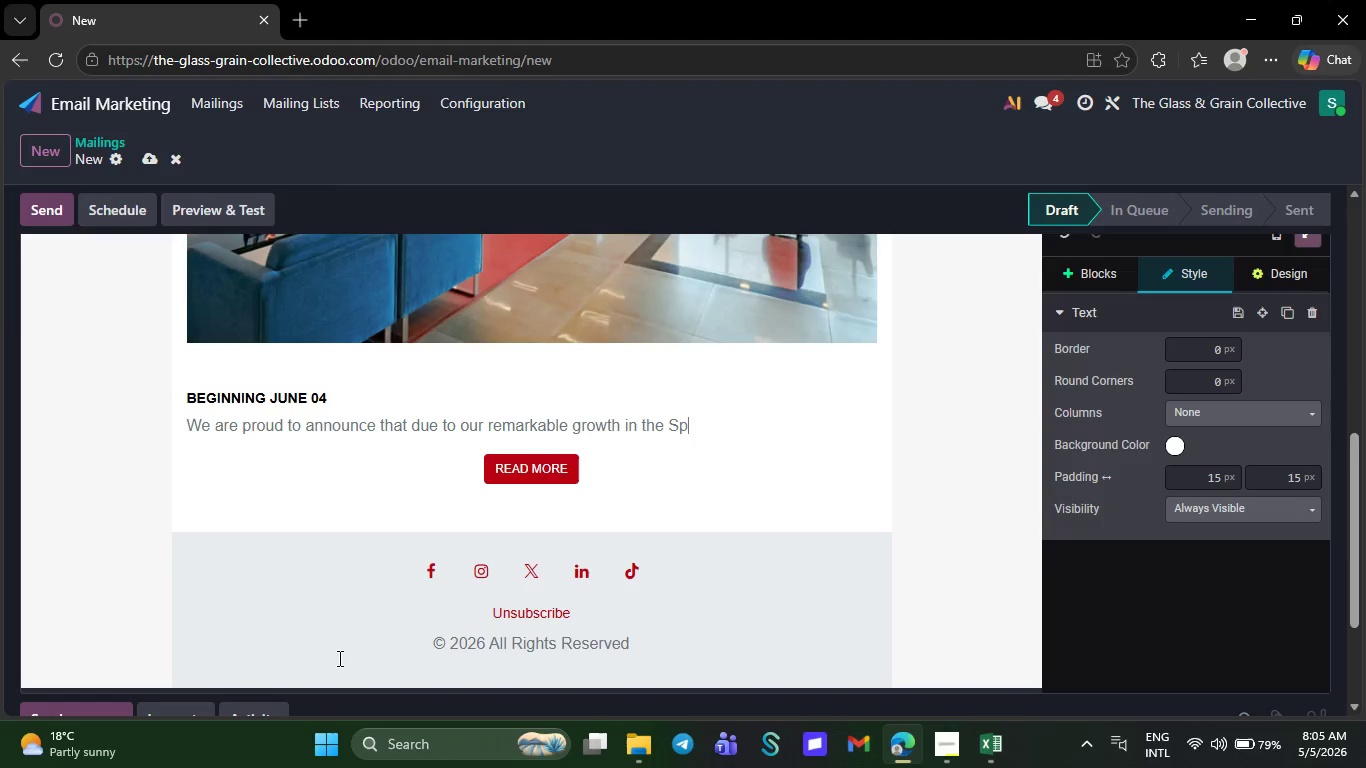 
key(Backspace)
 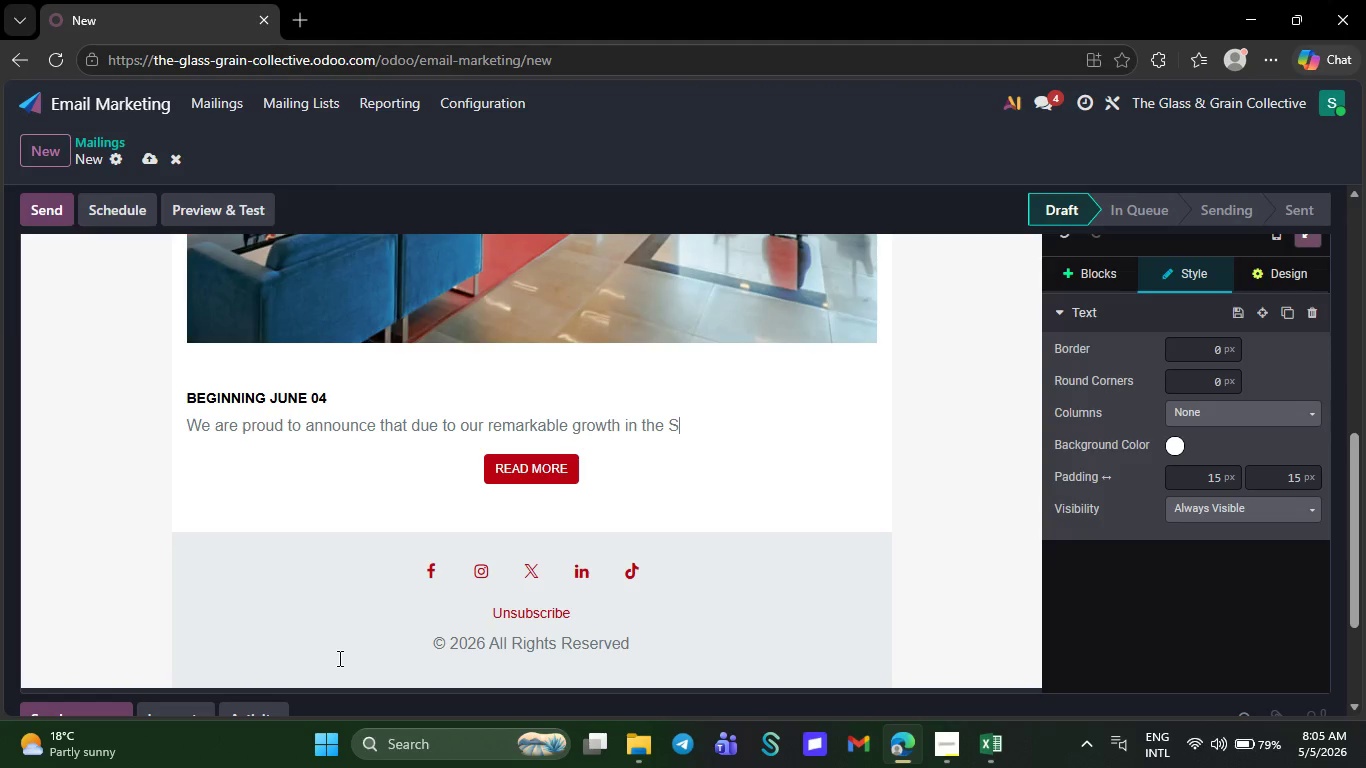 
key(Backspace)
 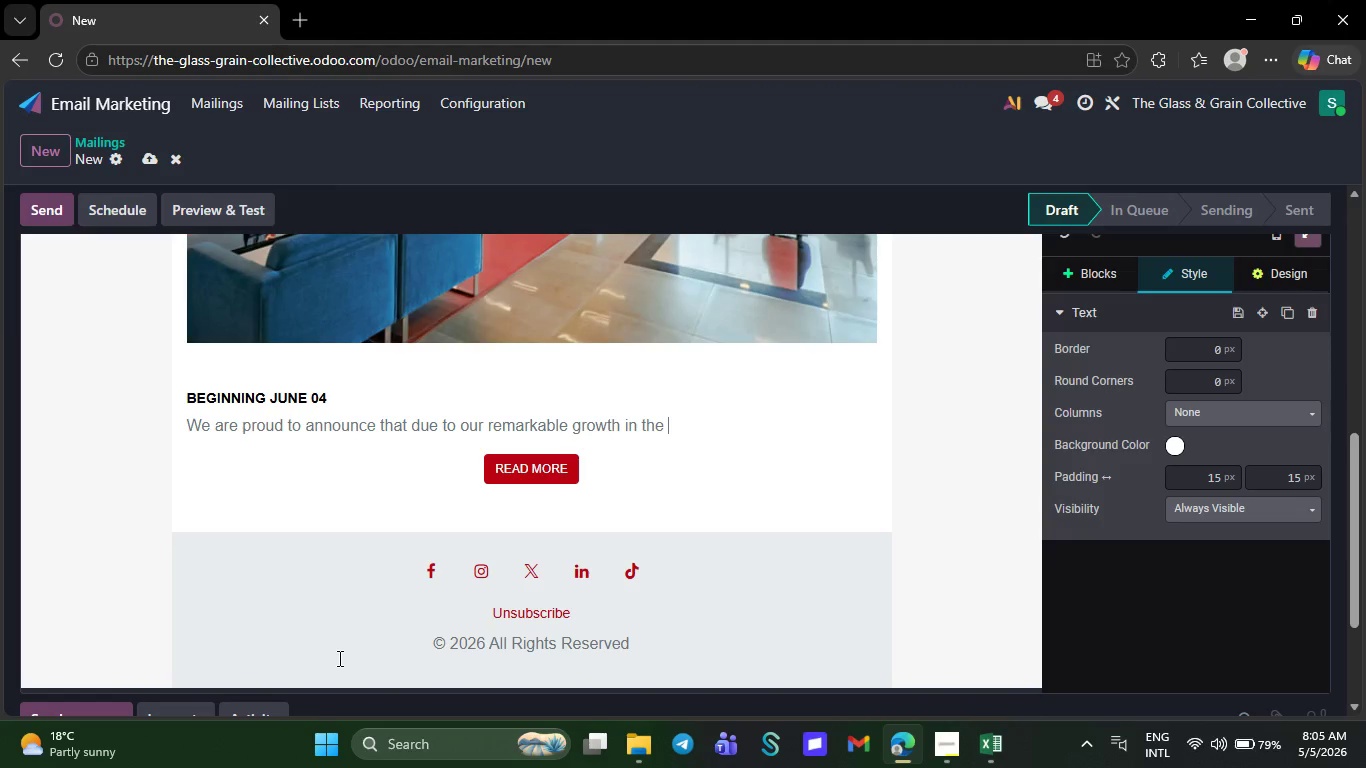 
key(Backspace)
 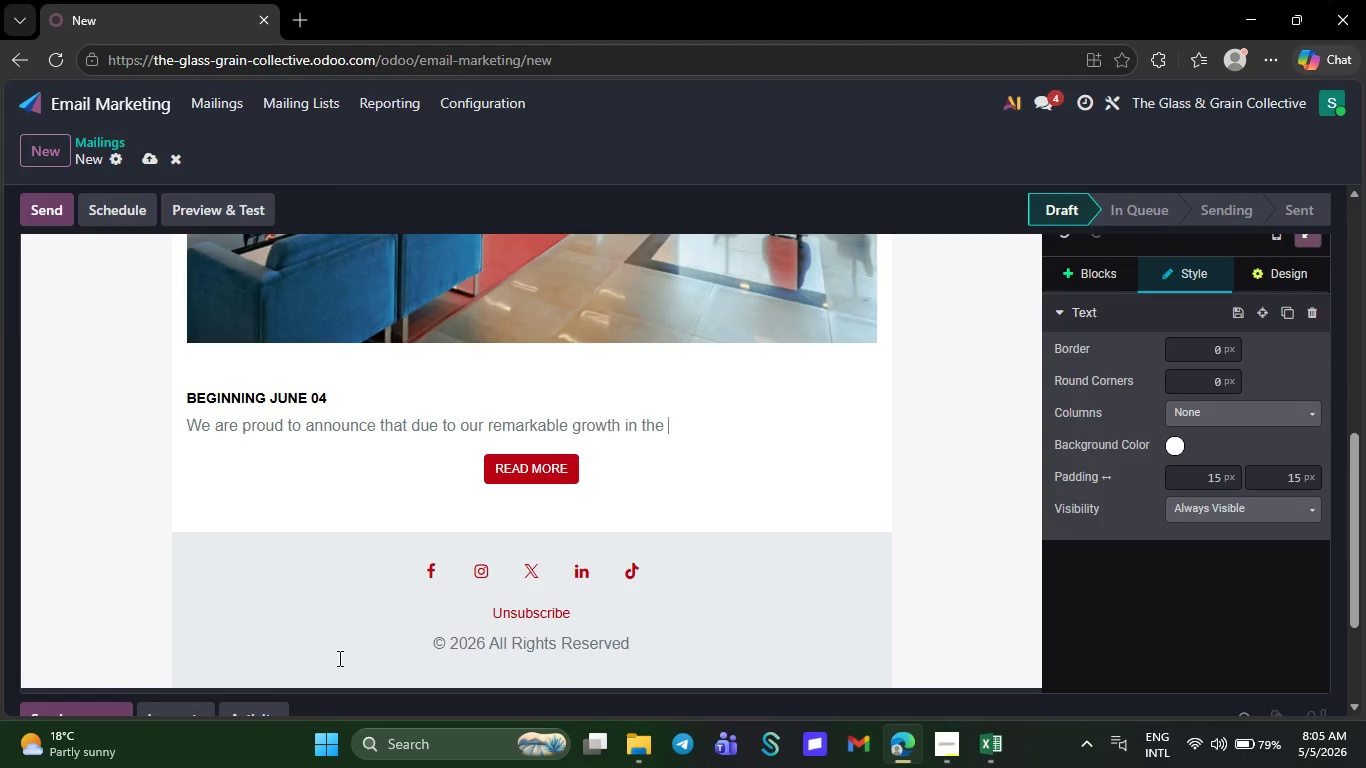 
key(Backspace)
 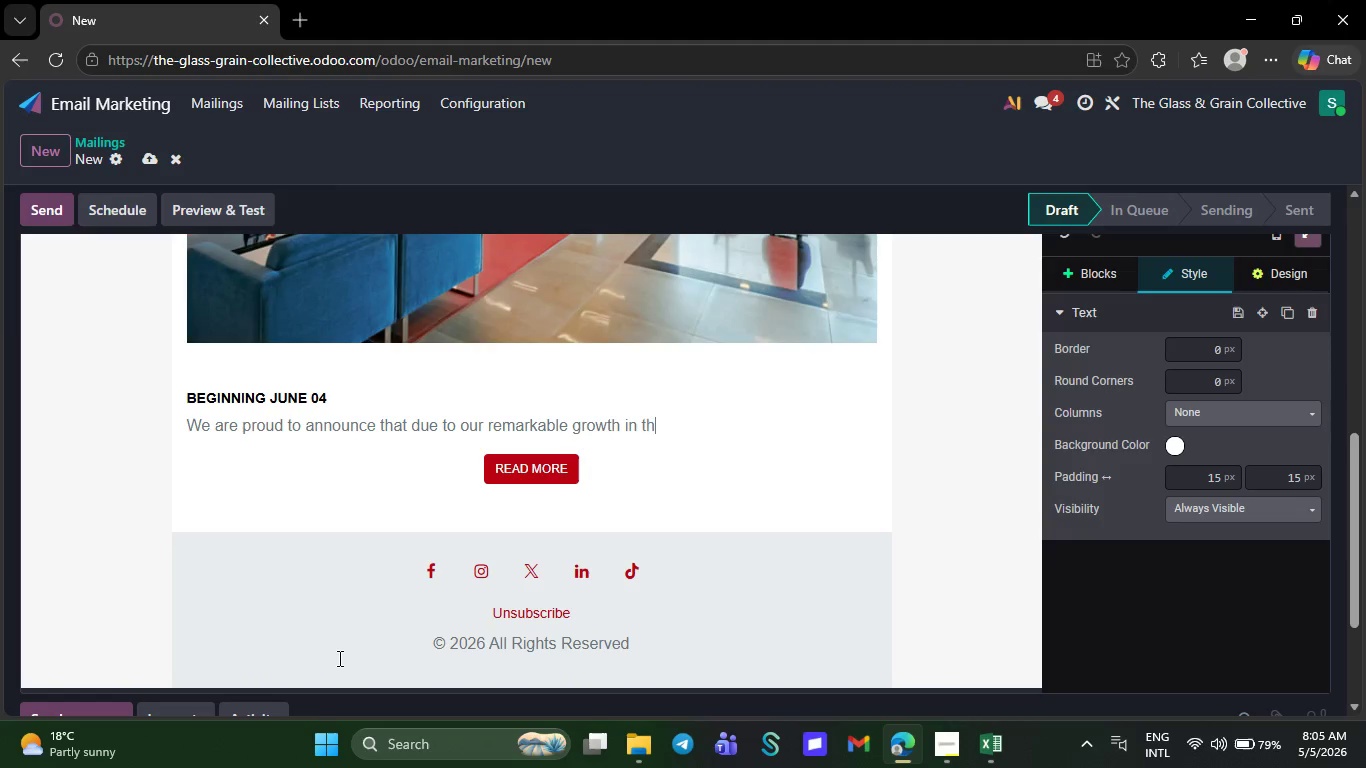 
key(Backspace)
 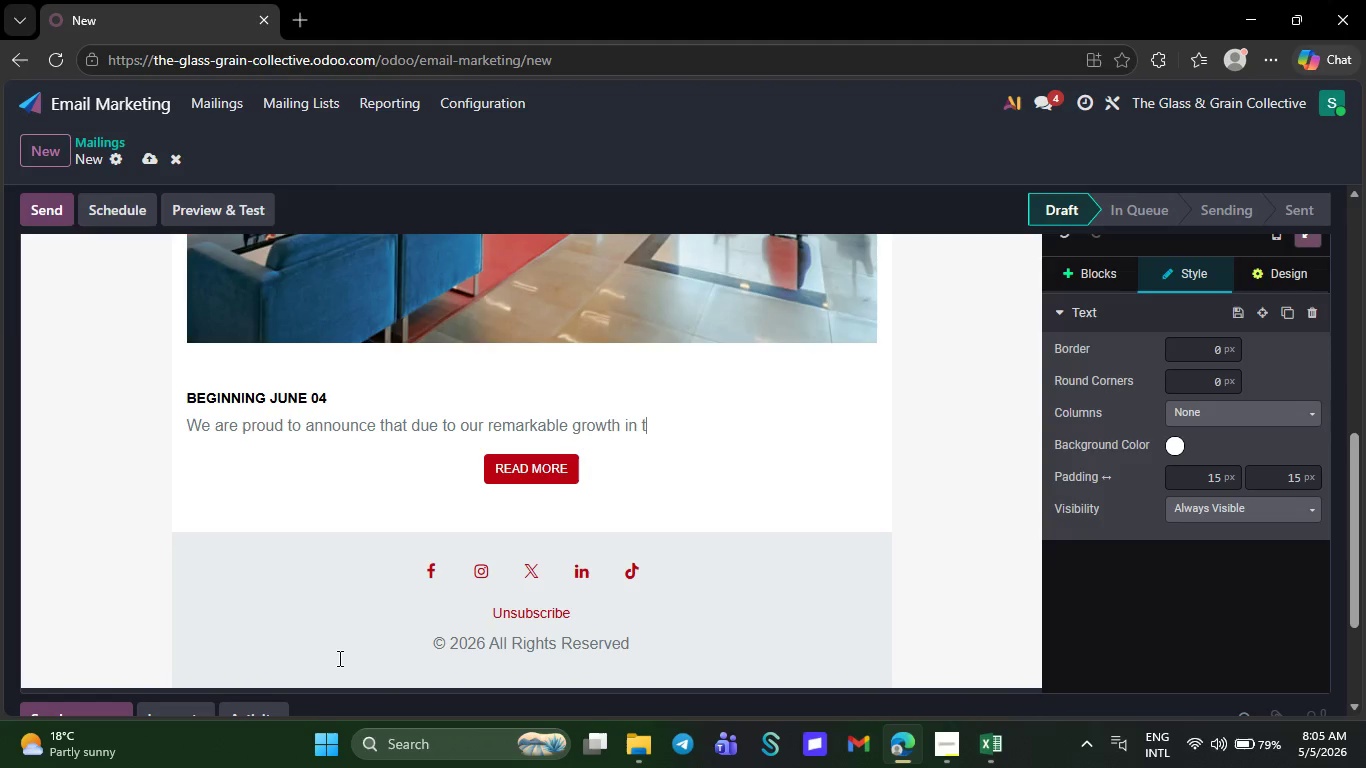 
key(Backspace)
 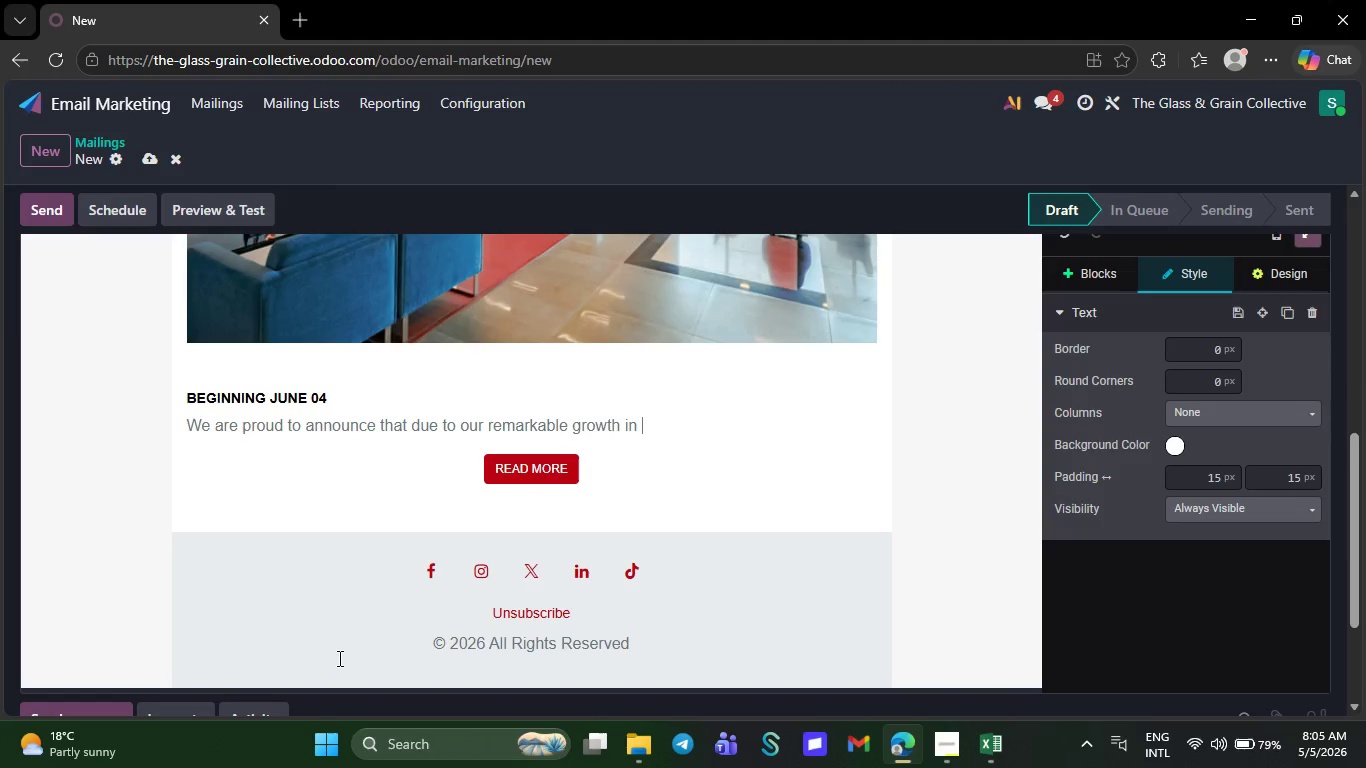 
key(Backspace)
 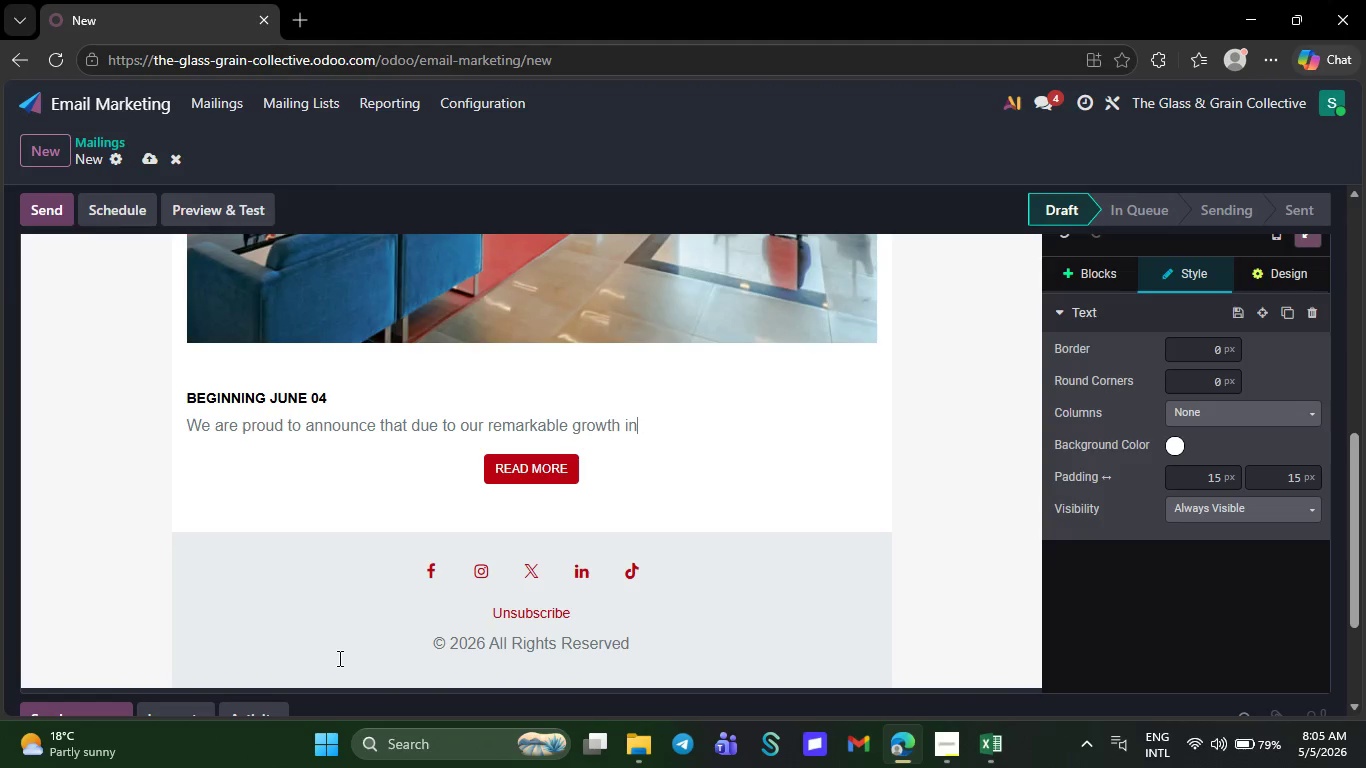 
key(Backspace)
 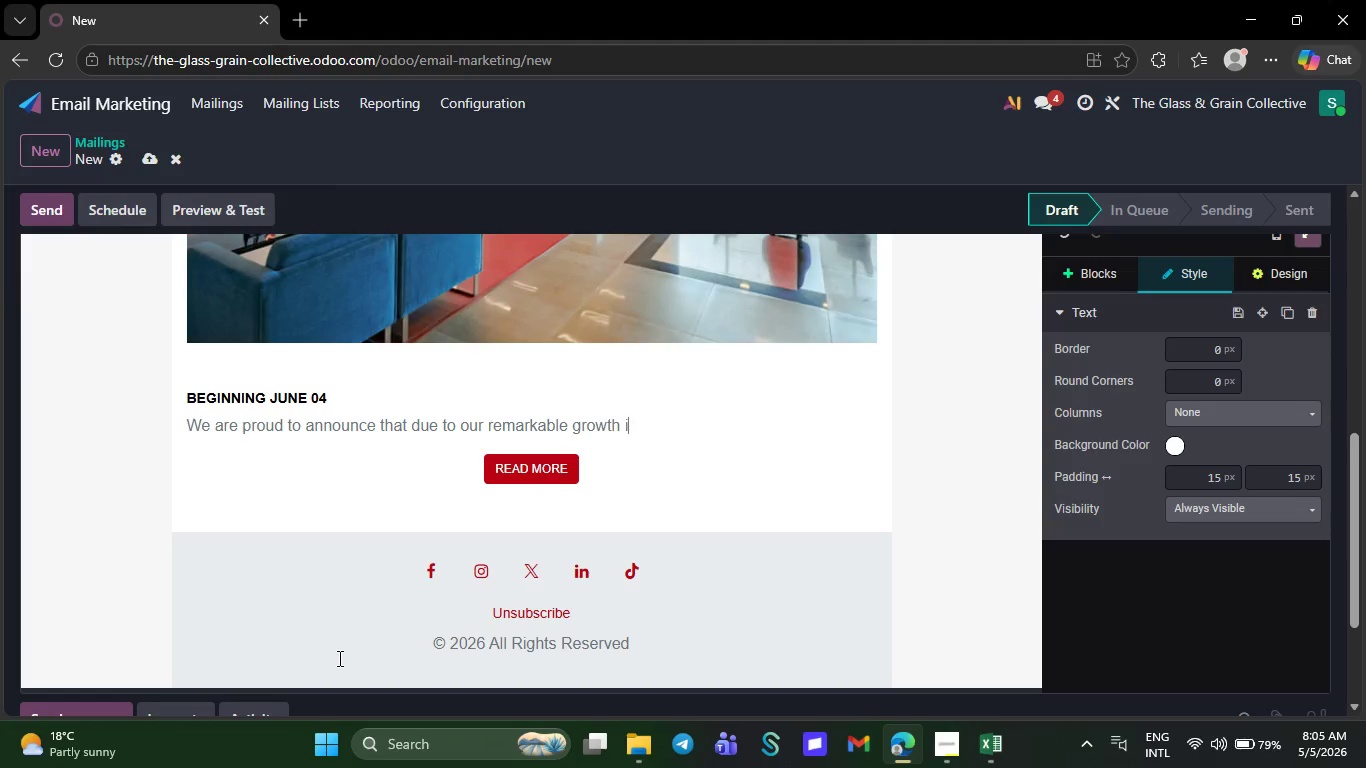 
key(Backspace)
 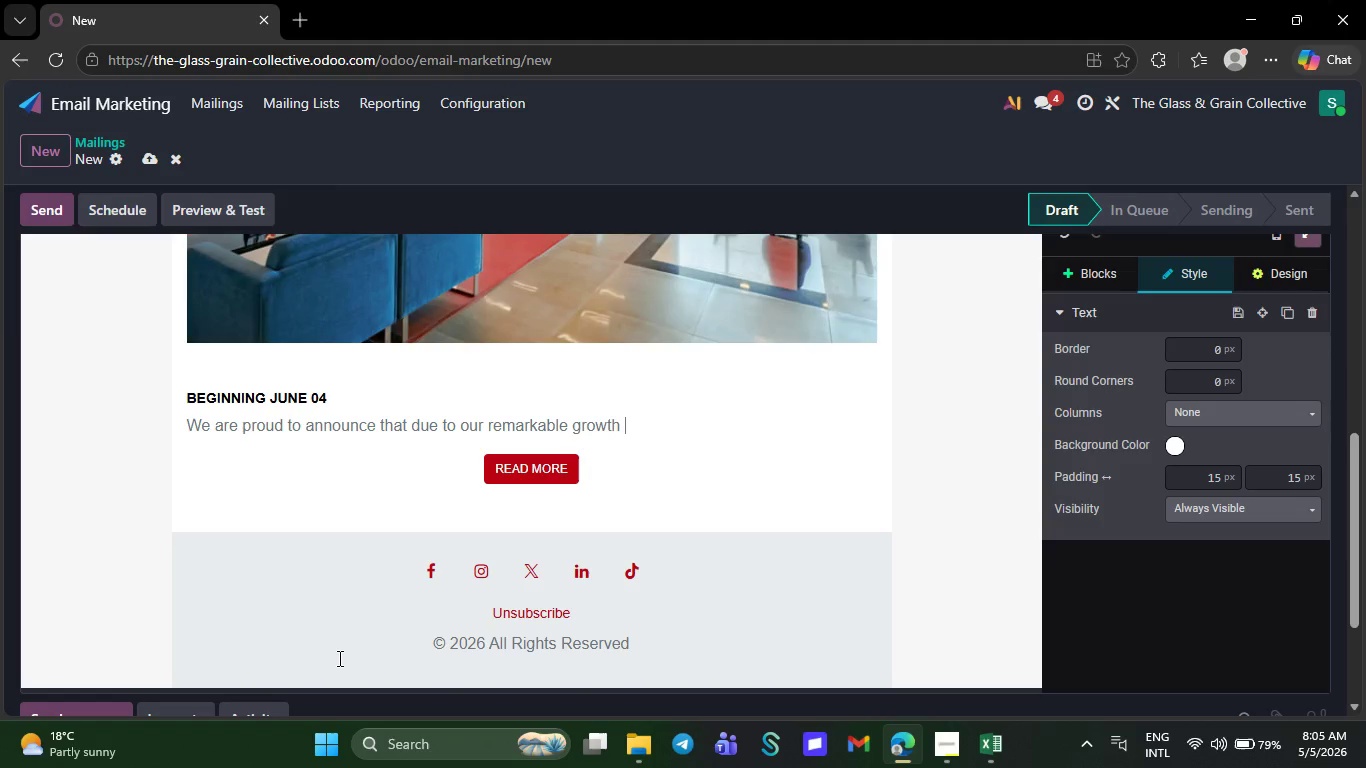 
key(Backspace)
 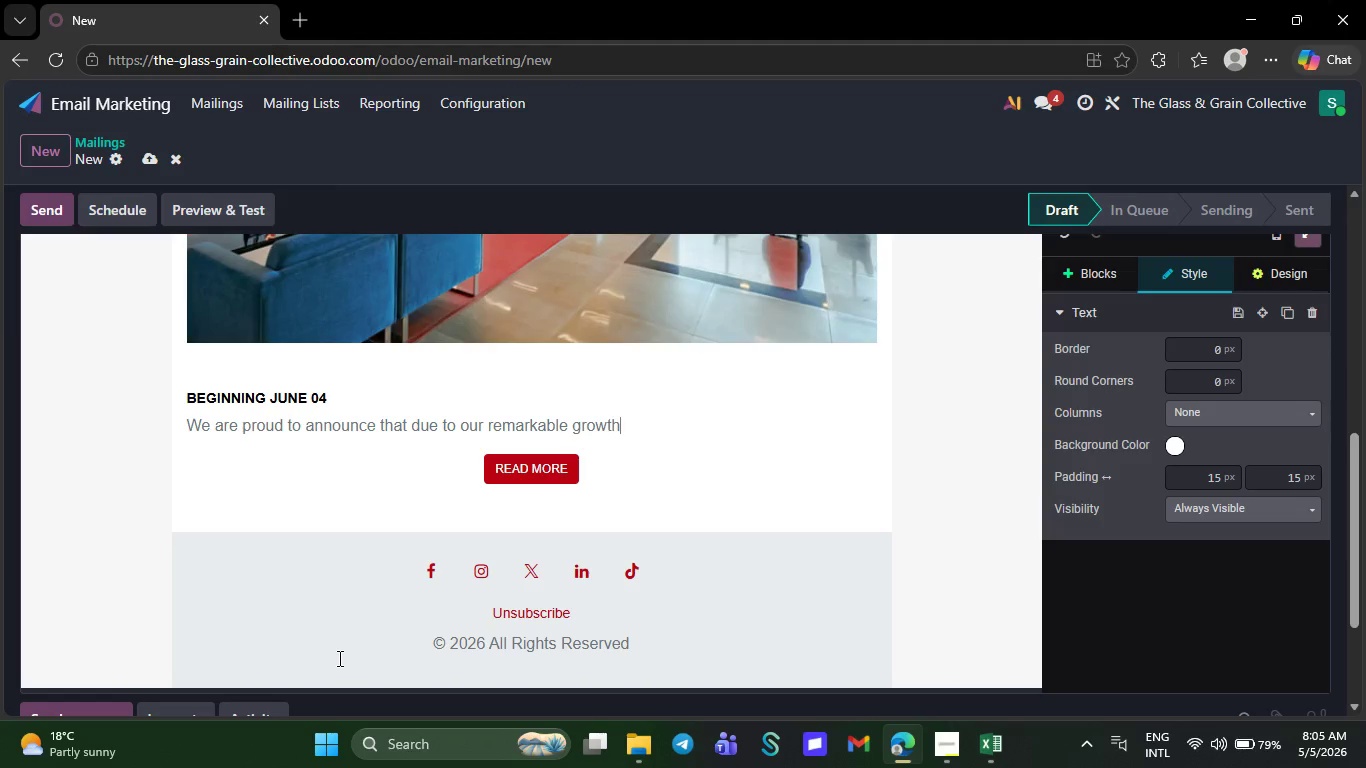 
key(Backspace)
 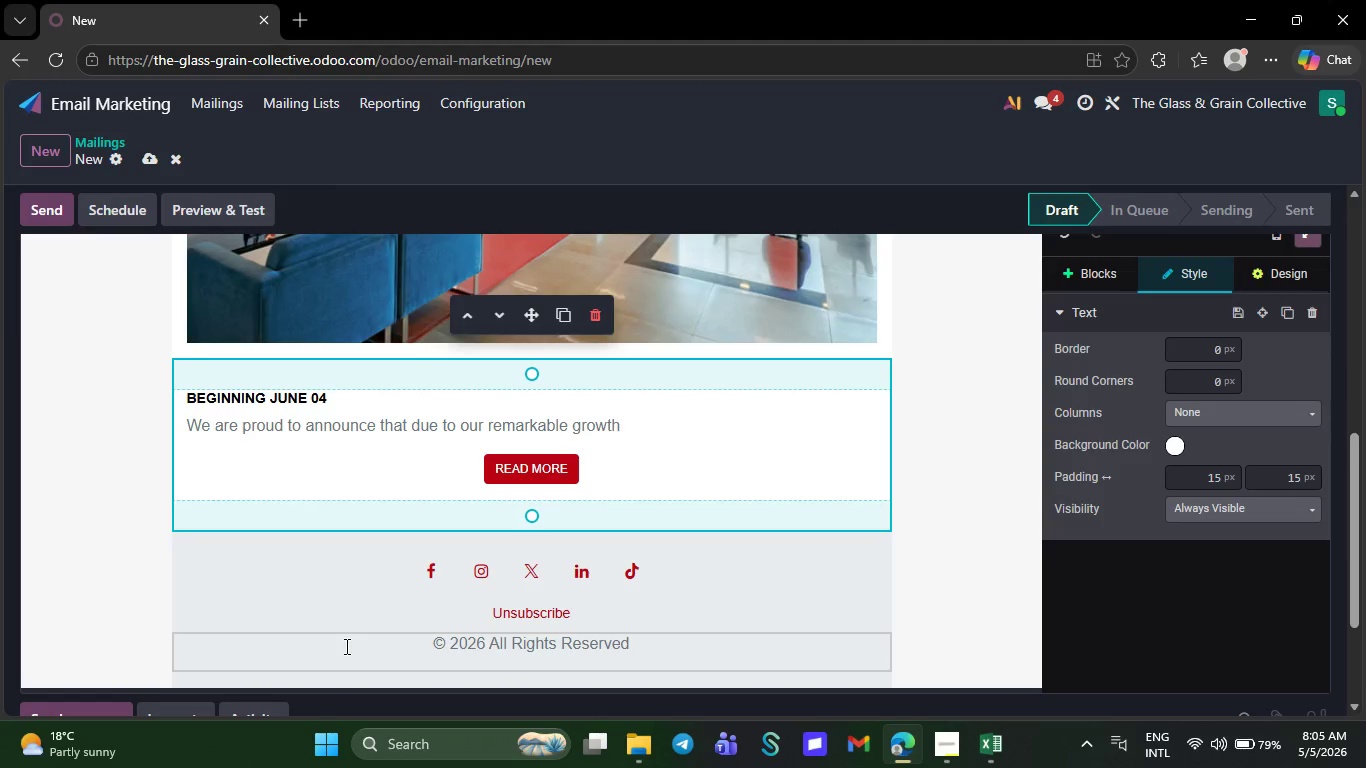 
key(Backspace)
 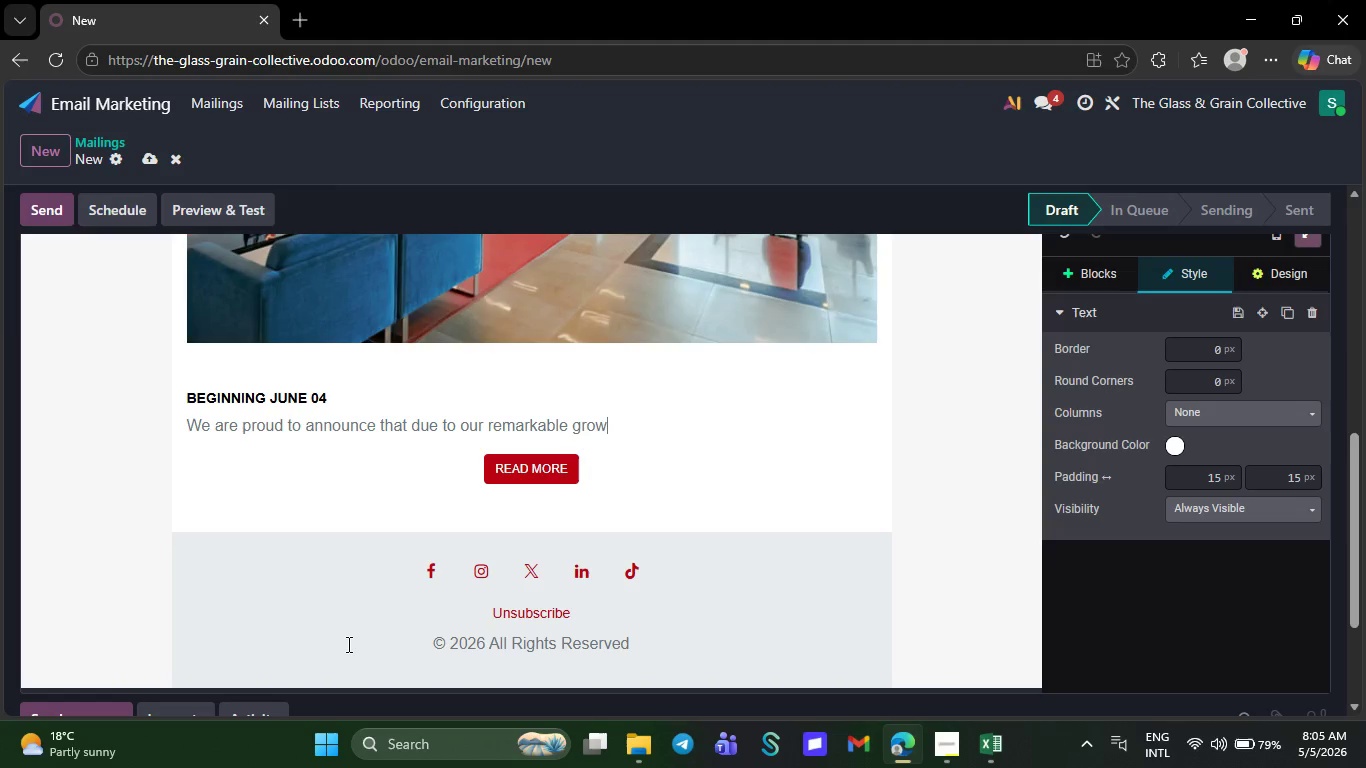 
key(Backspace)
 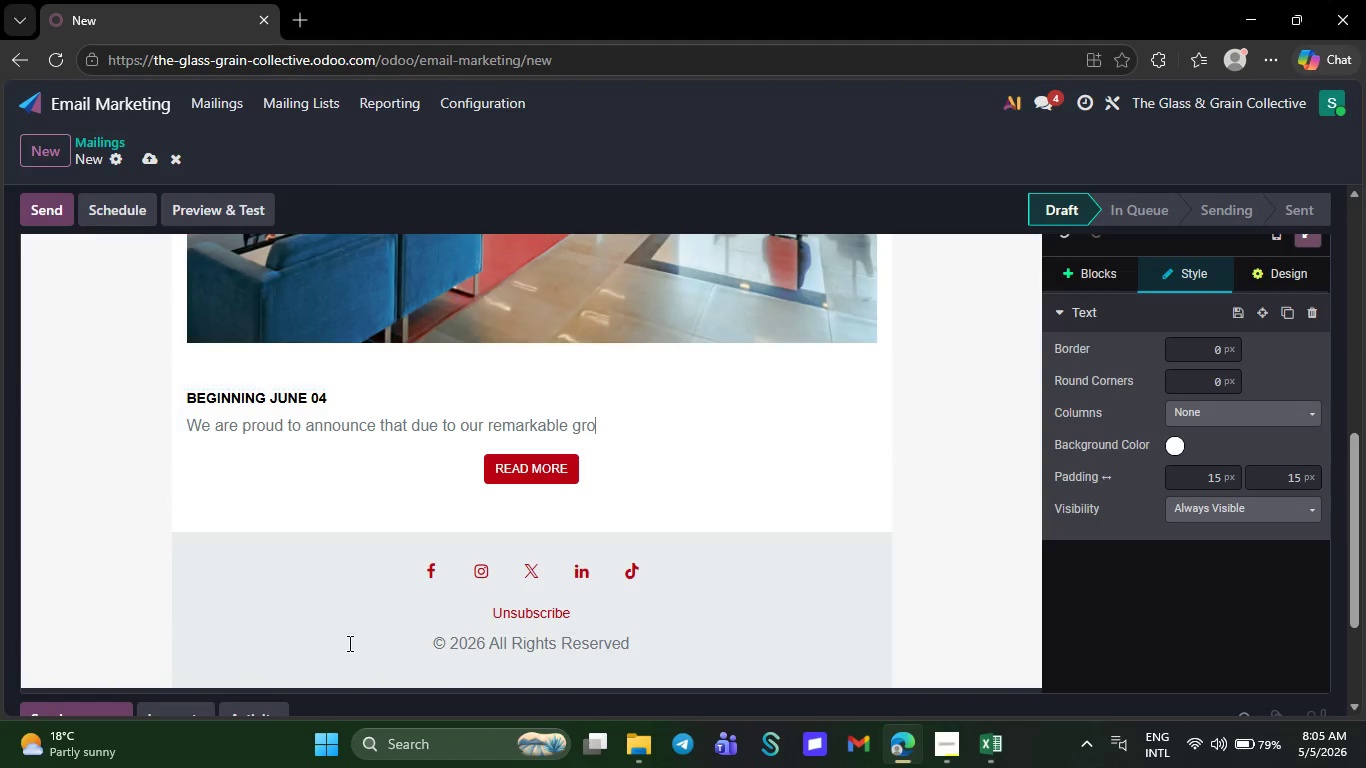 
key(Backspace)
 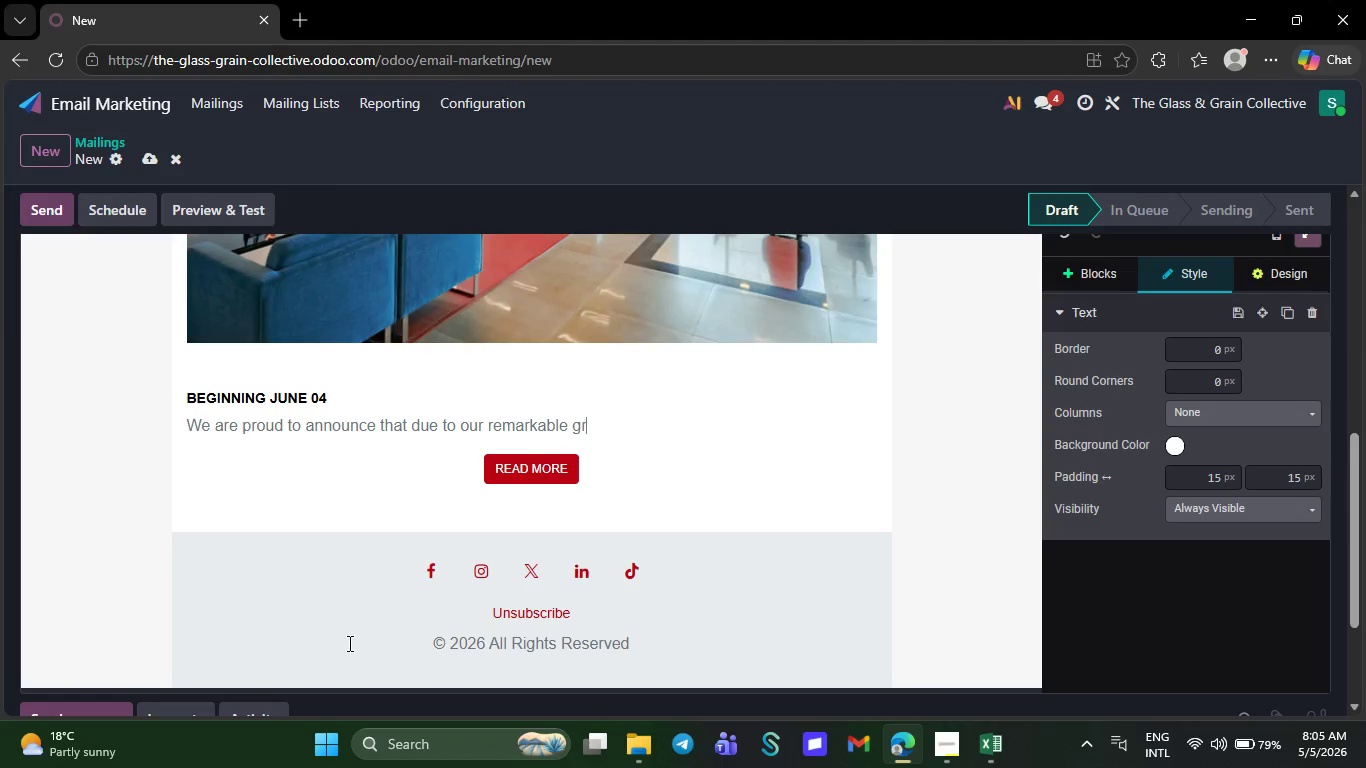 
key(Backspace)
 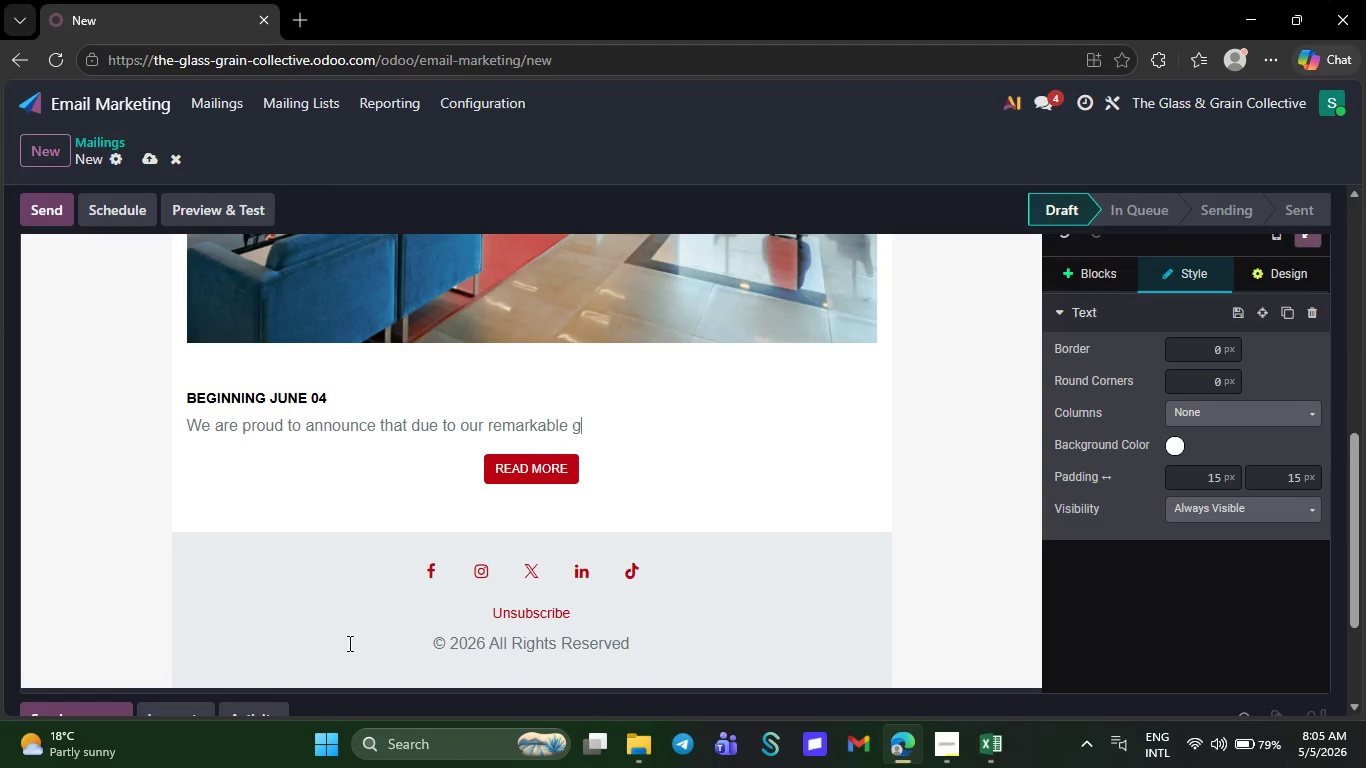 
key(Backspace)
 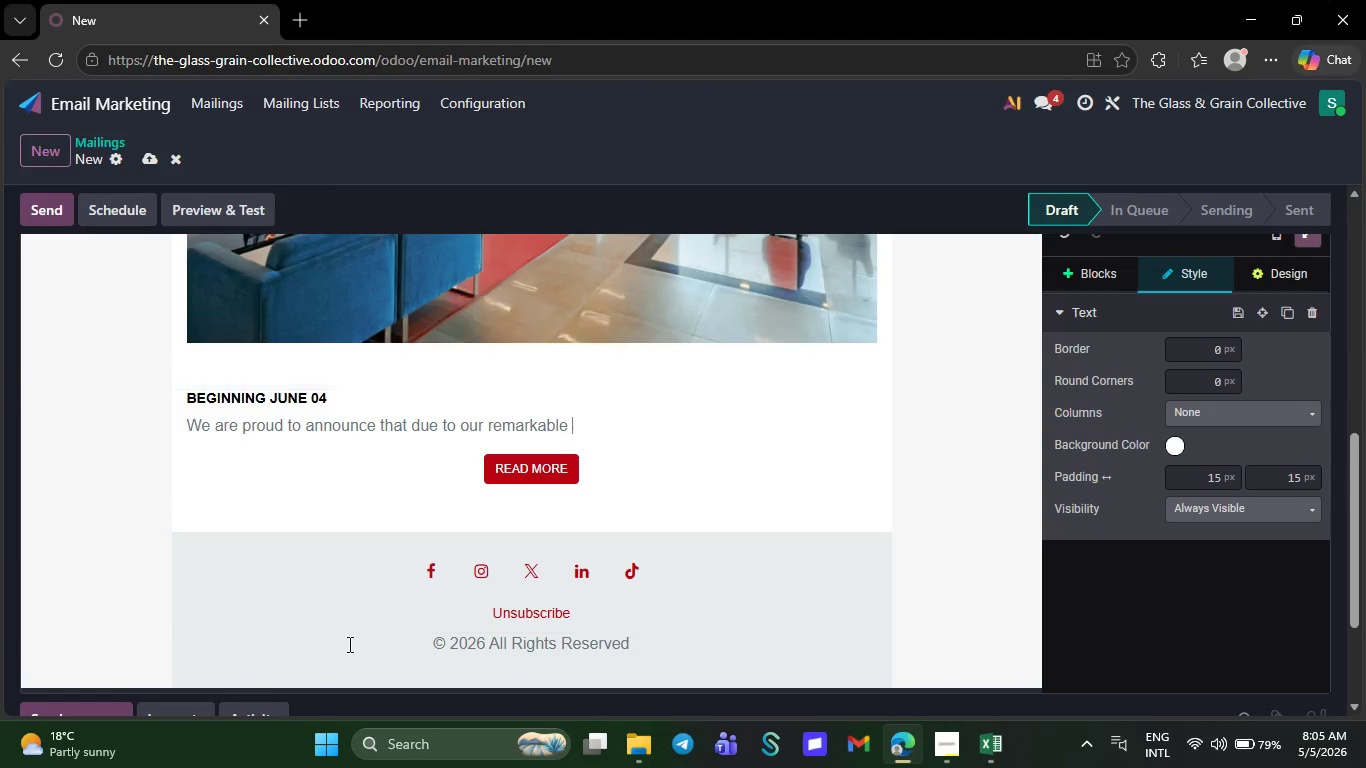 
key(Backspace)
 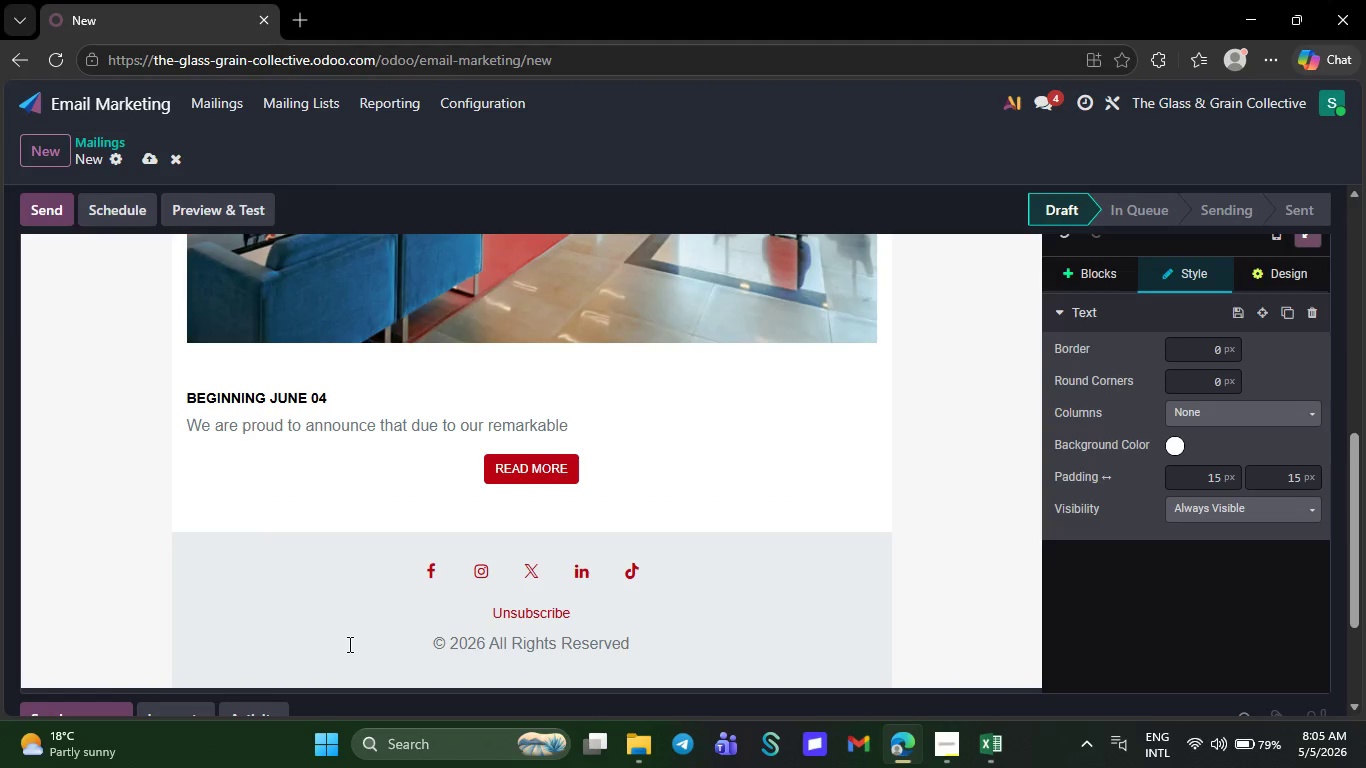 
key(Backspace)
 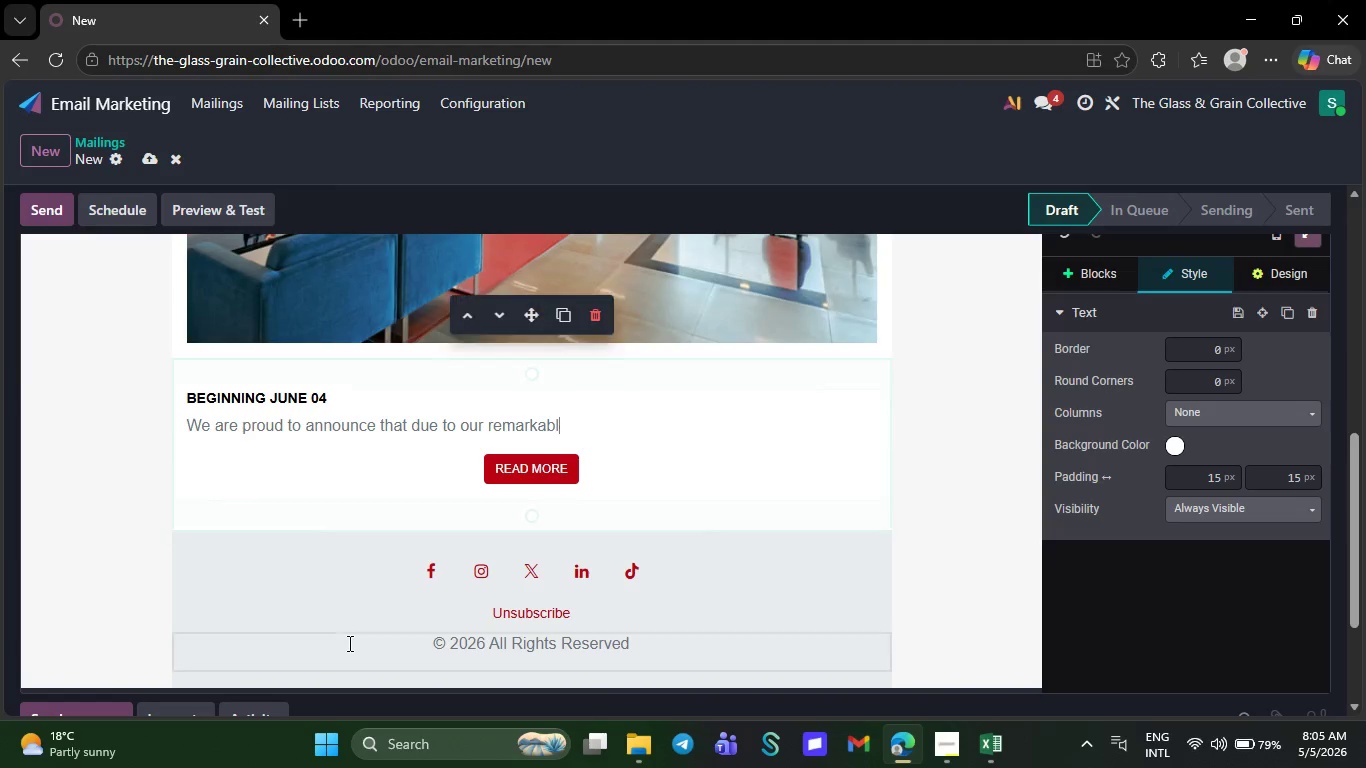 
key(Backspace)
 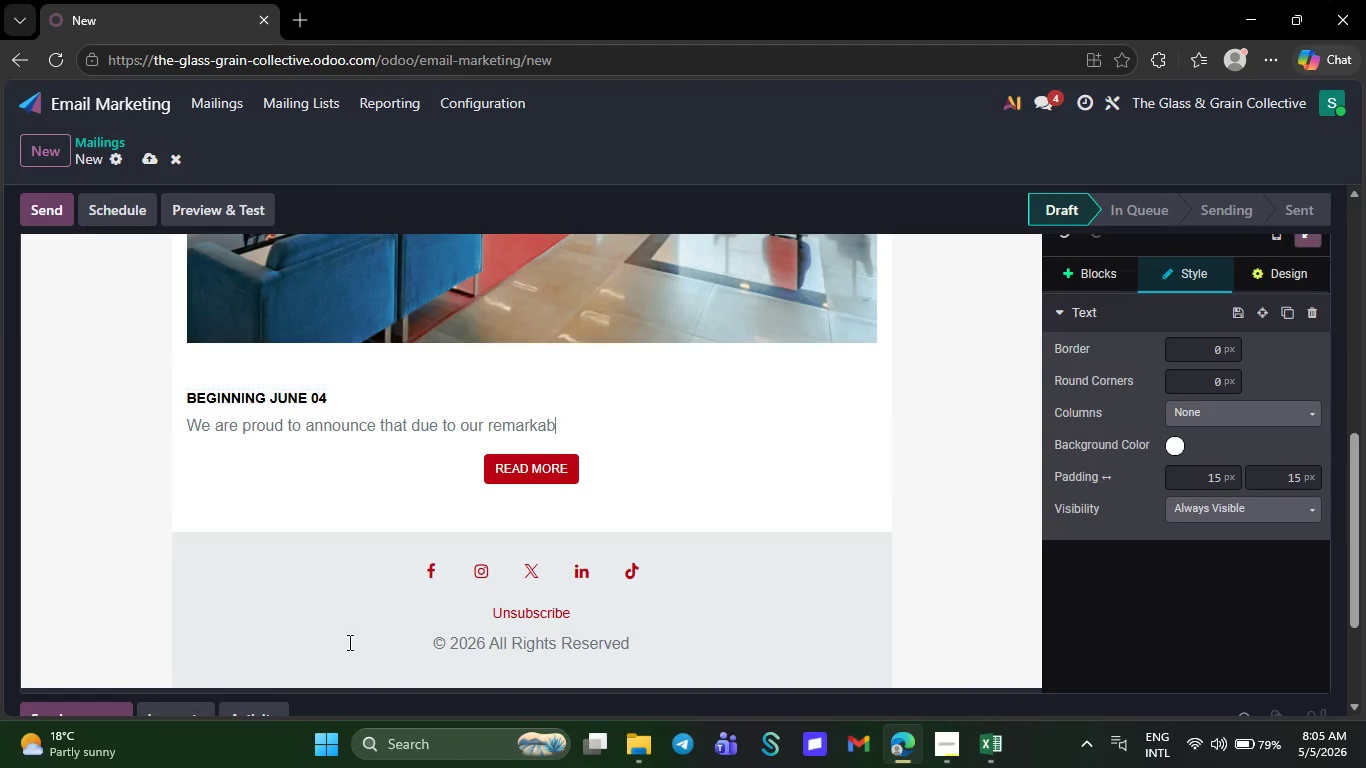 
key(Backspace)
 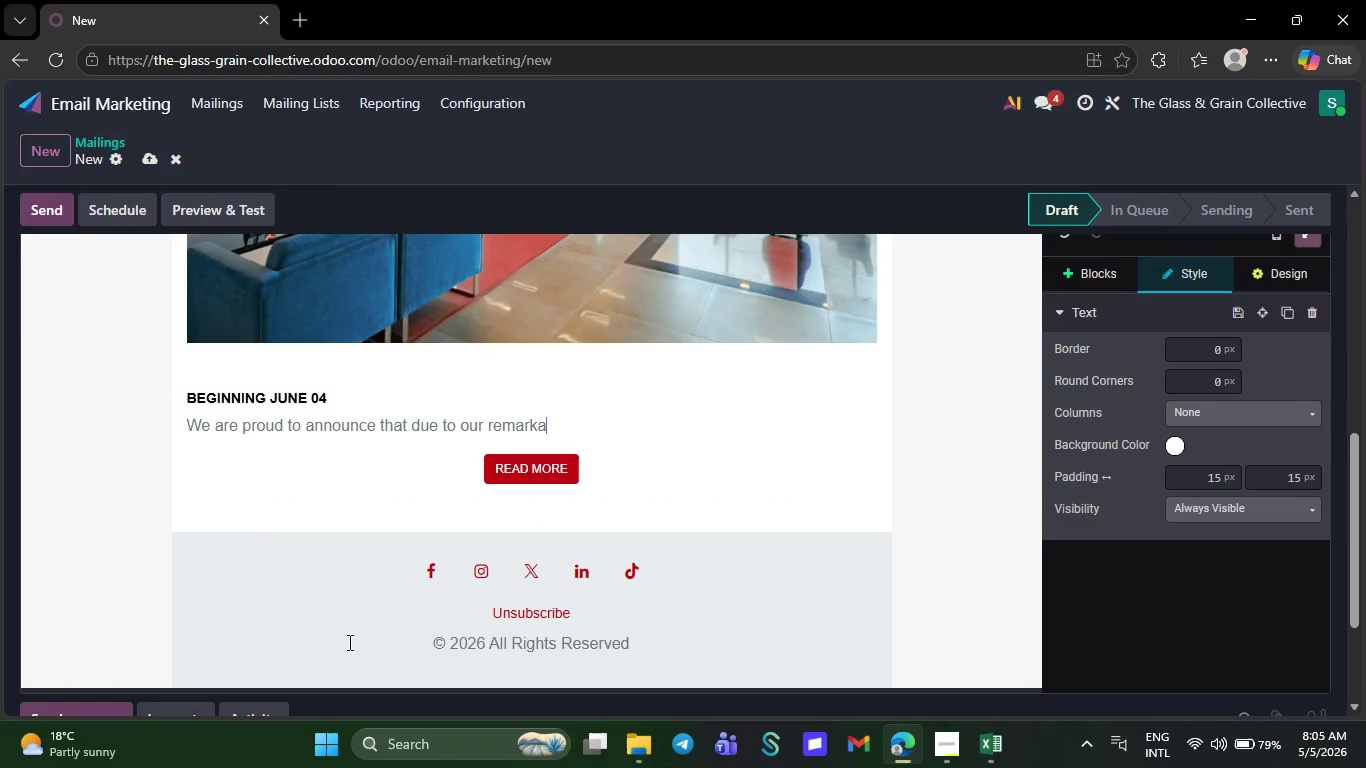 
key(Backspace)
 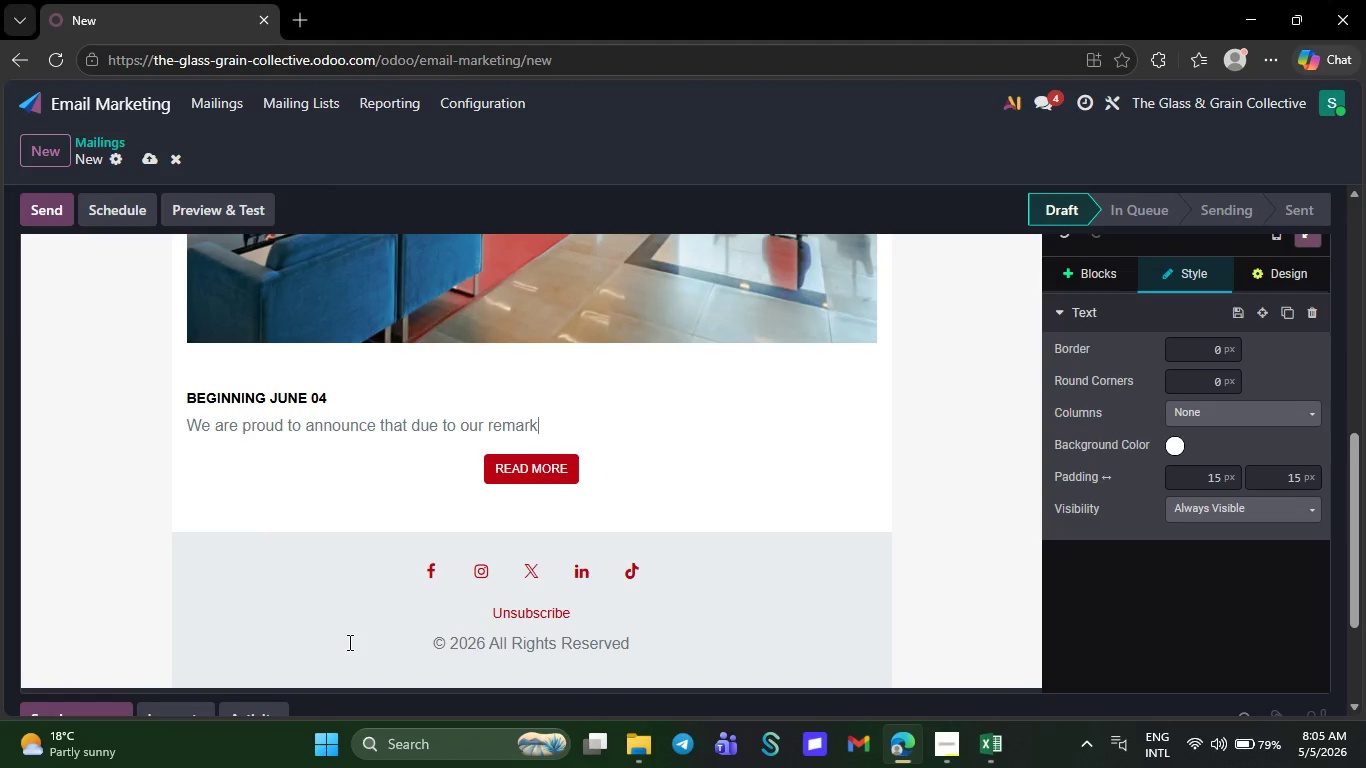 
key(Backspace)
 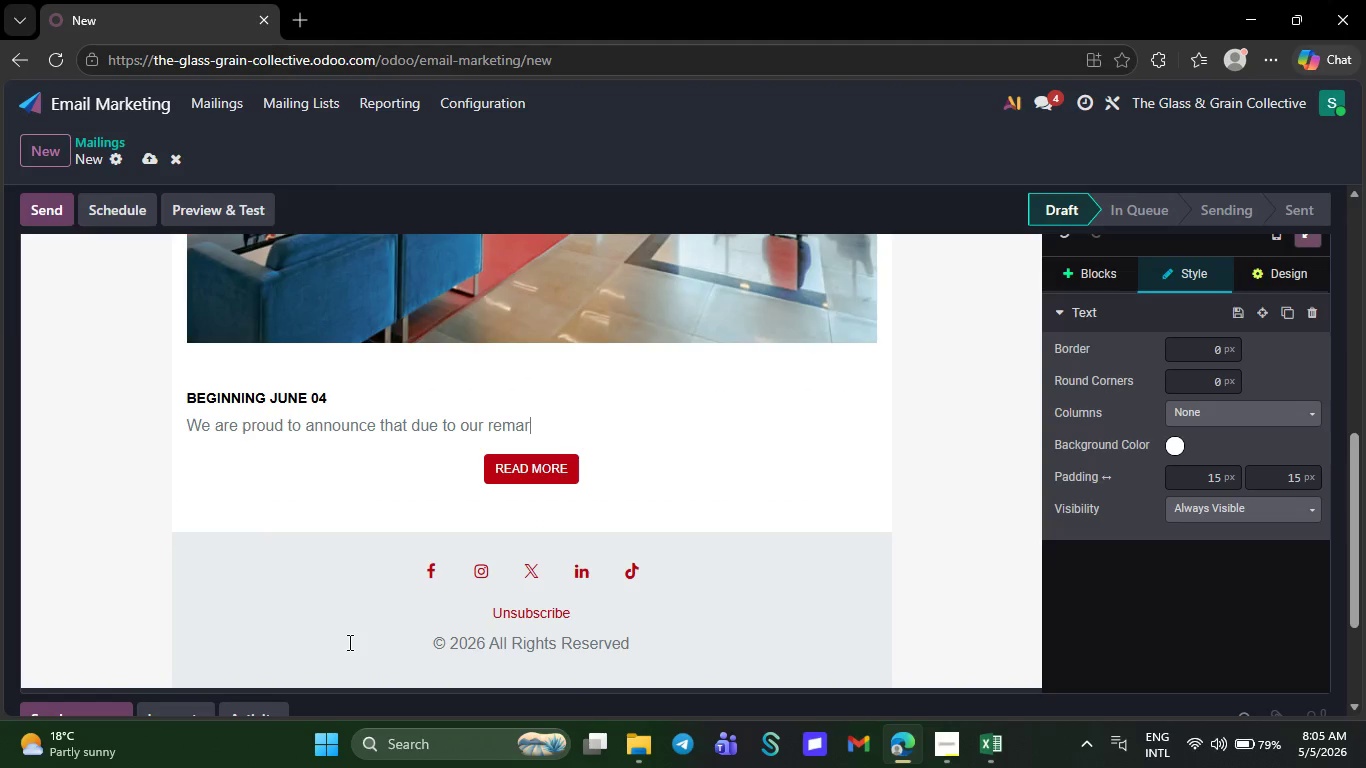 
key(Backspace)
 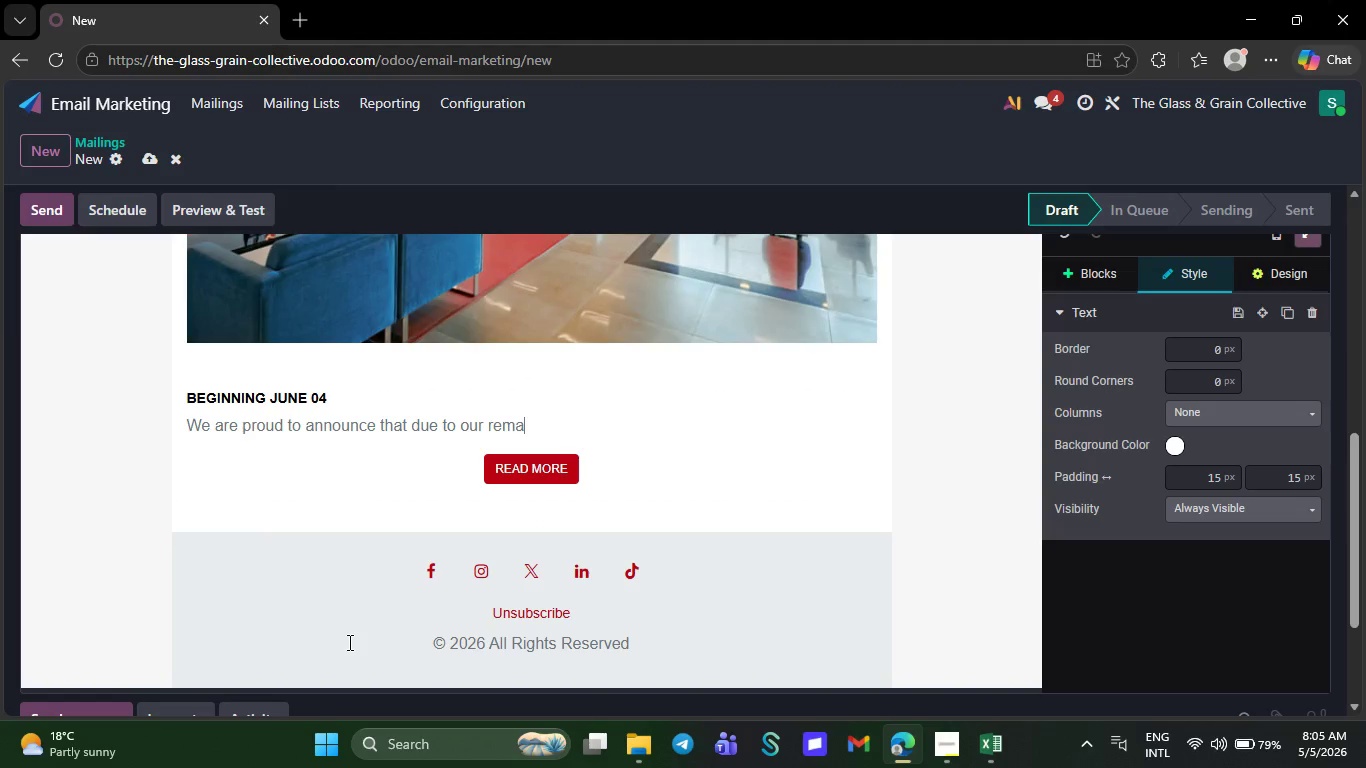 
key(Backspace)
 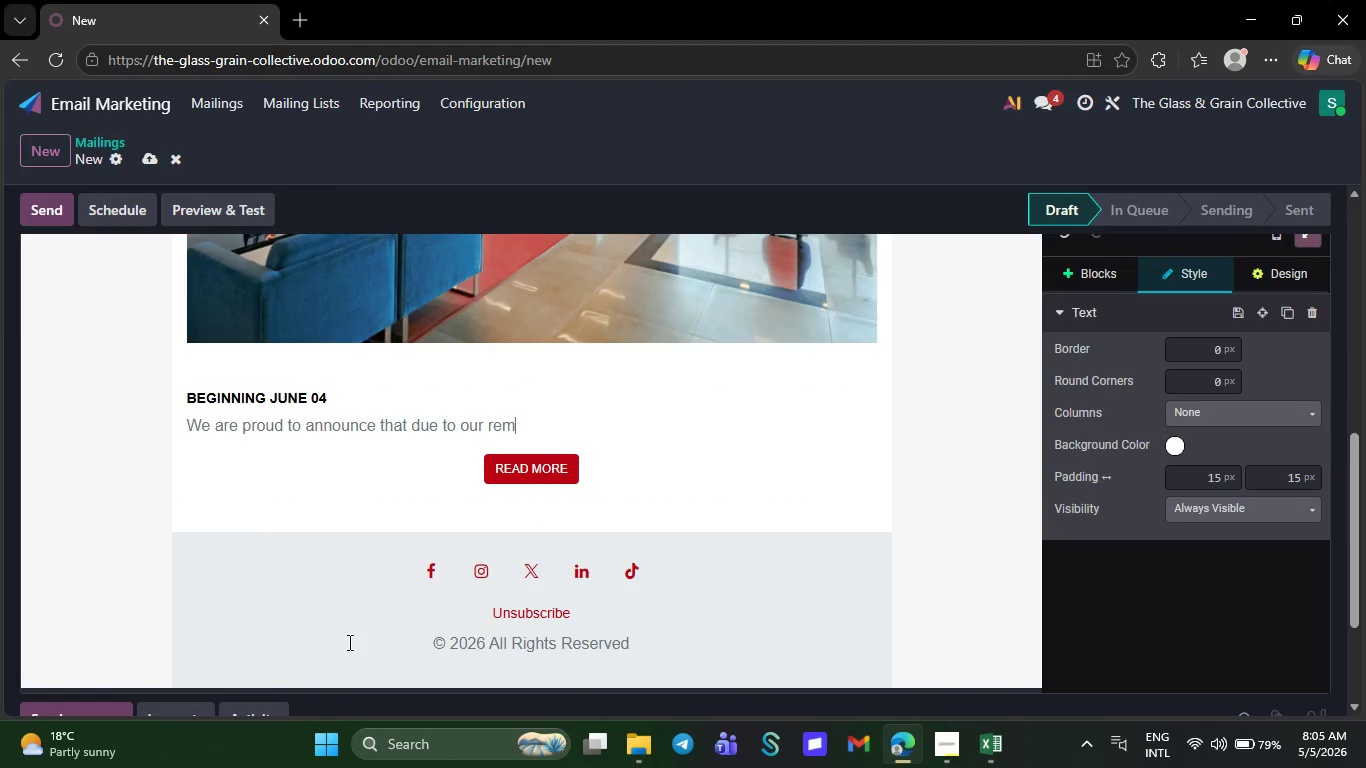 
key(Backspace)
 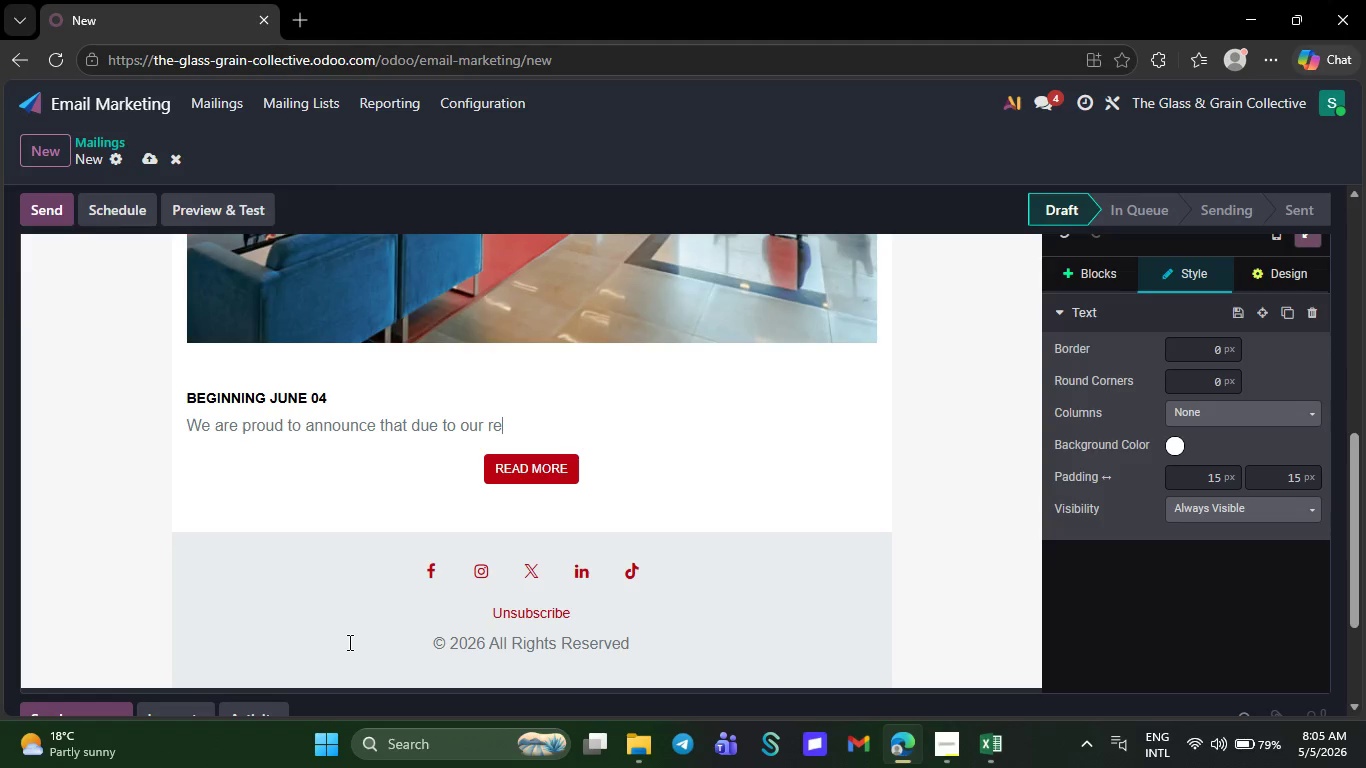 
key(Backspace)
 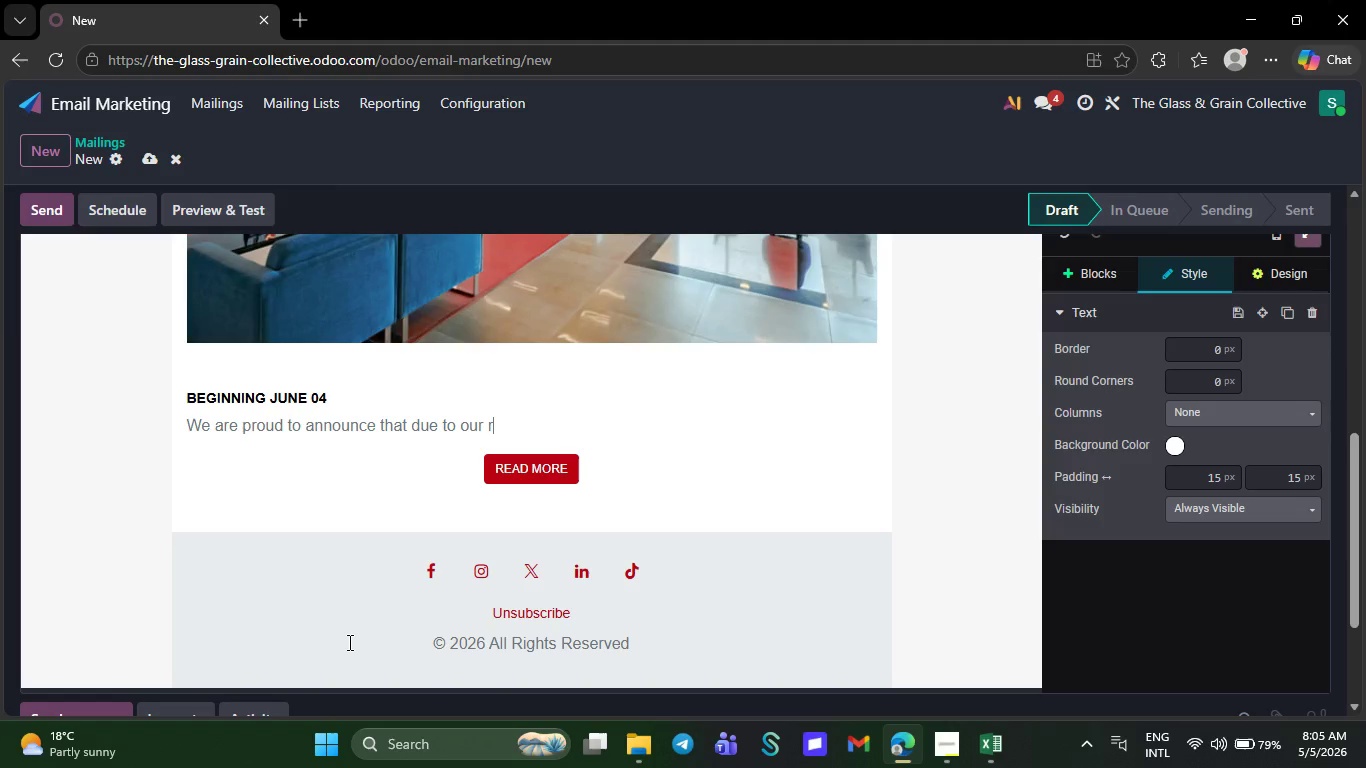 
key(Backspace)
 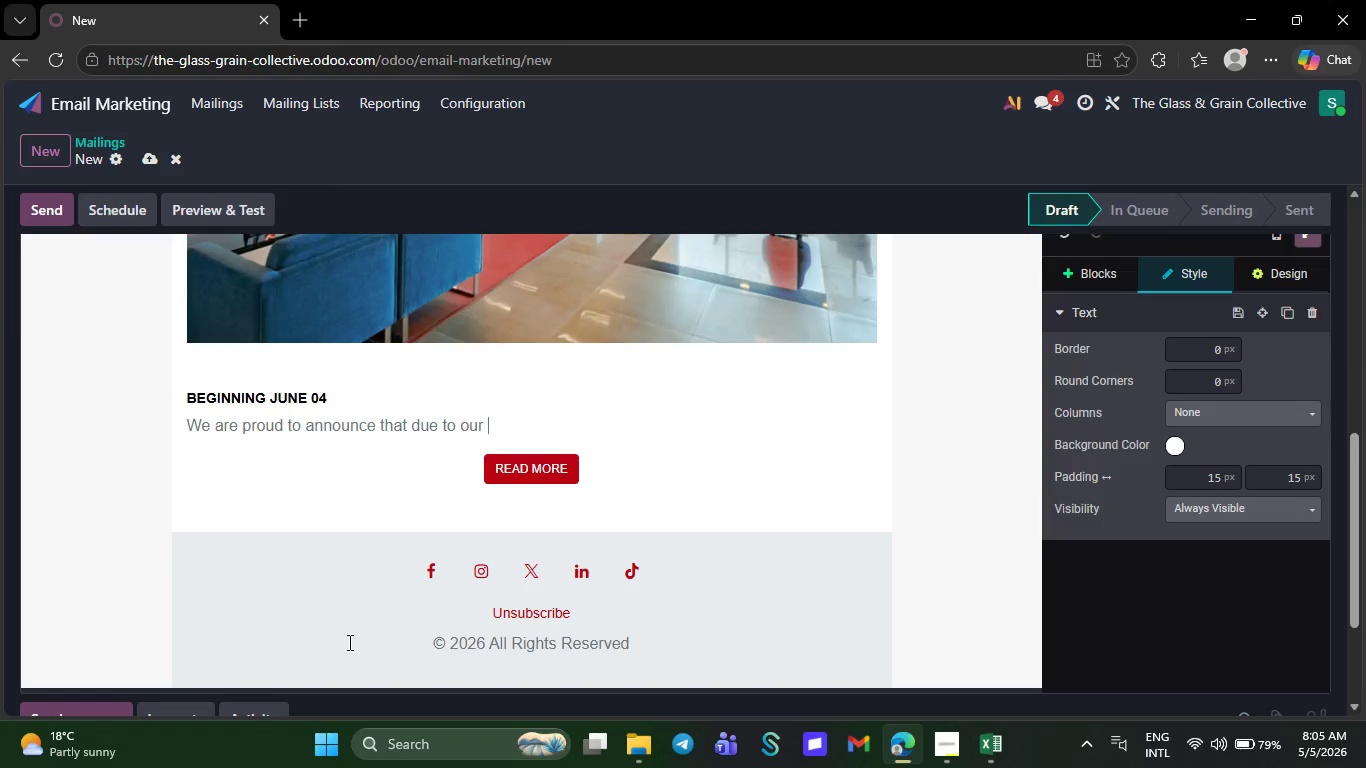 
key(Backspace)
 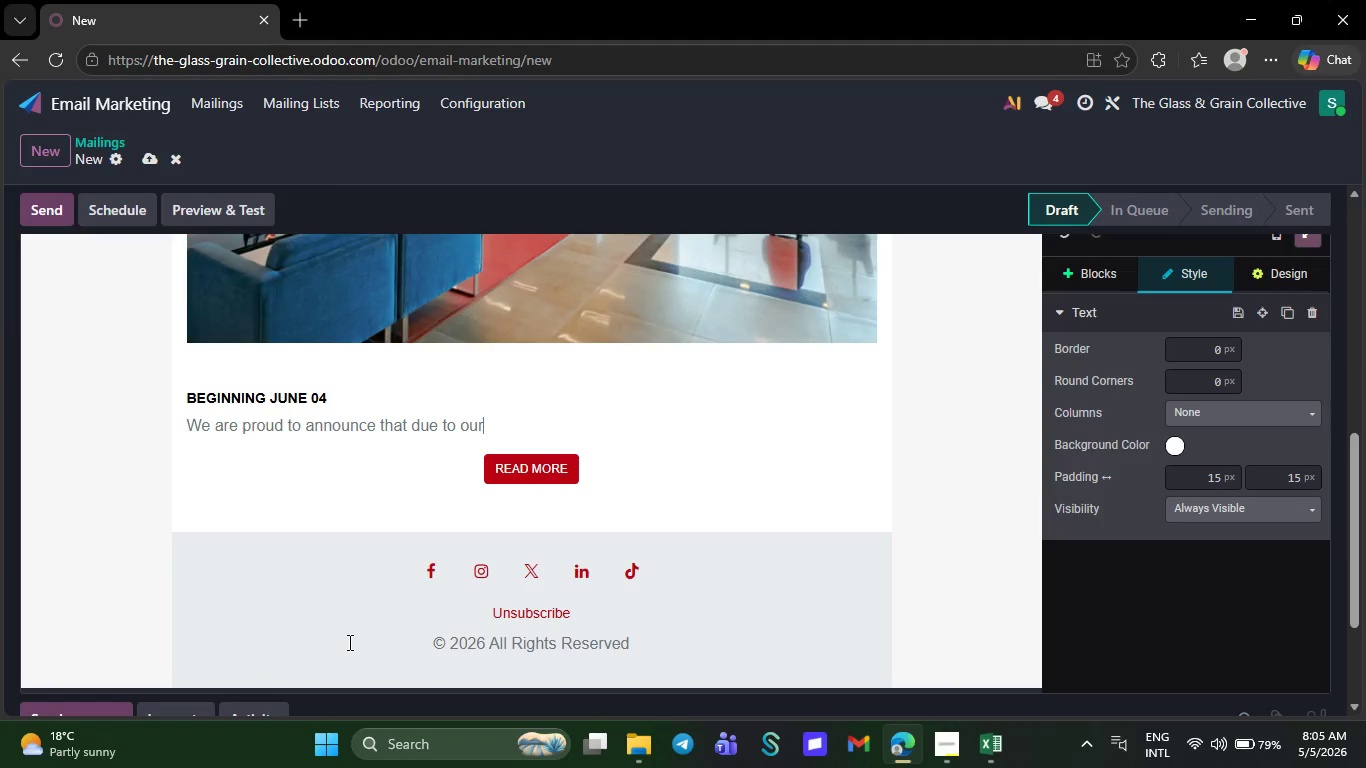 
key(Backspace)
 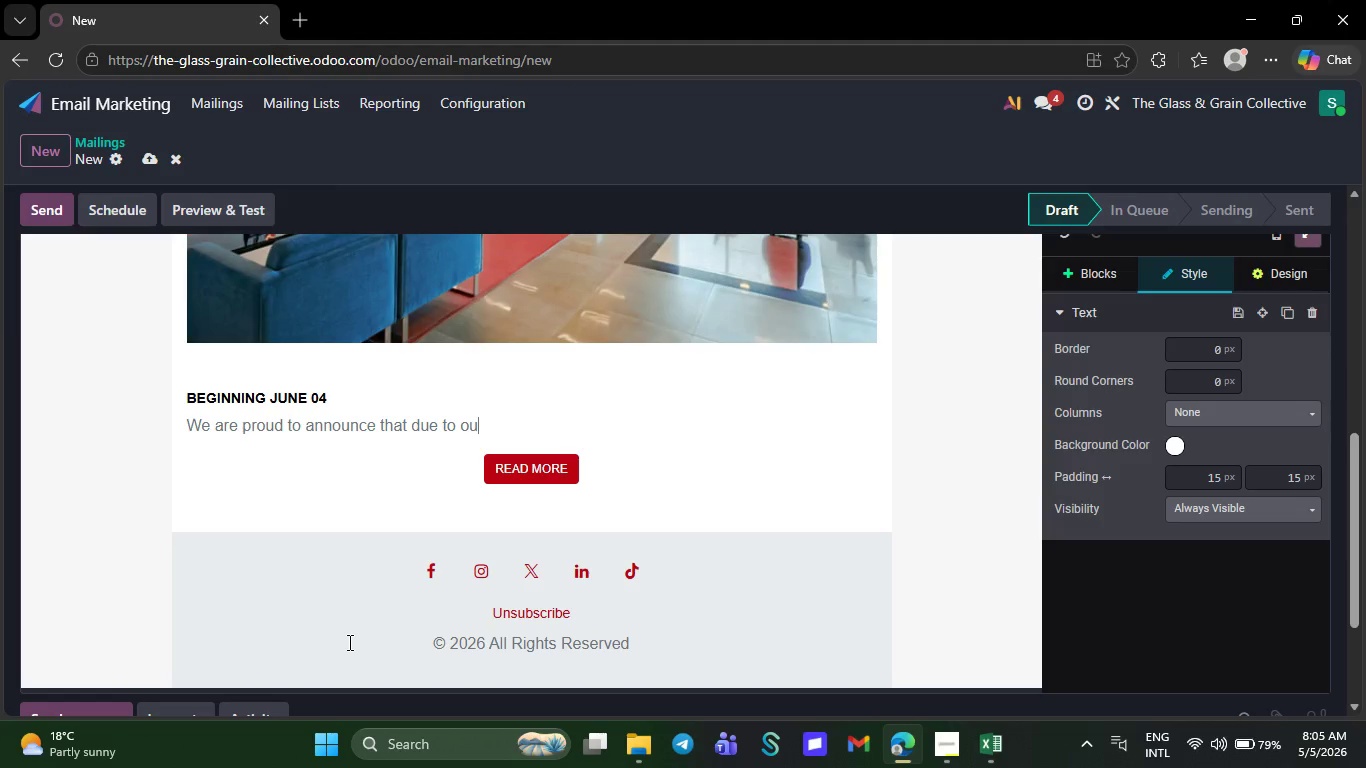 
key(Backspace)
 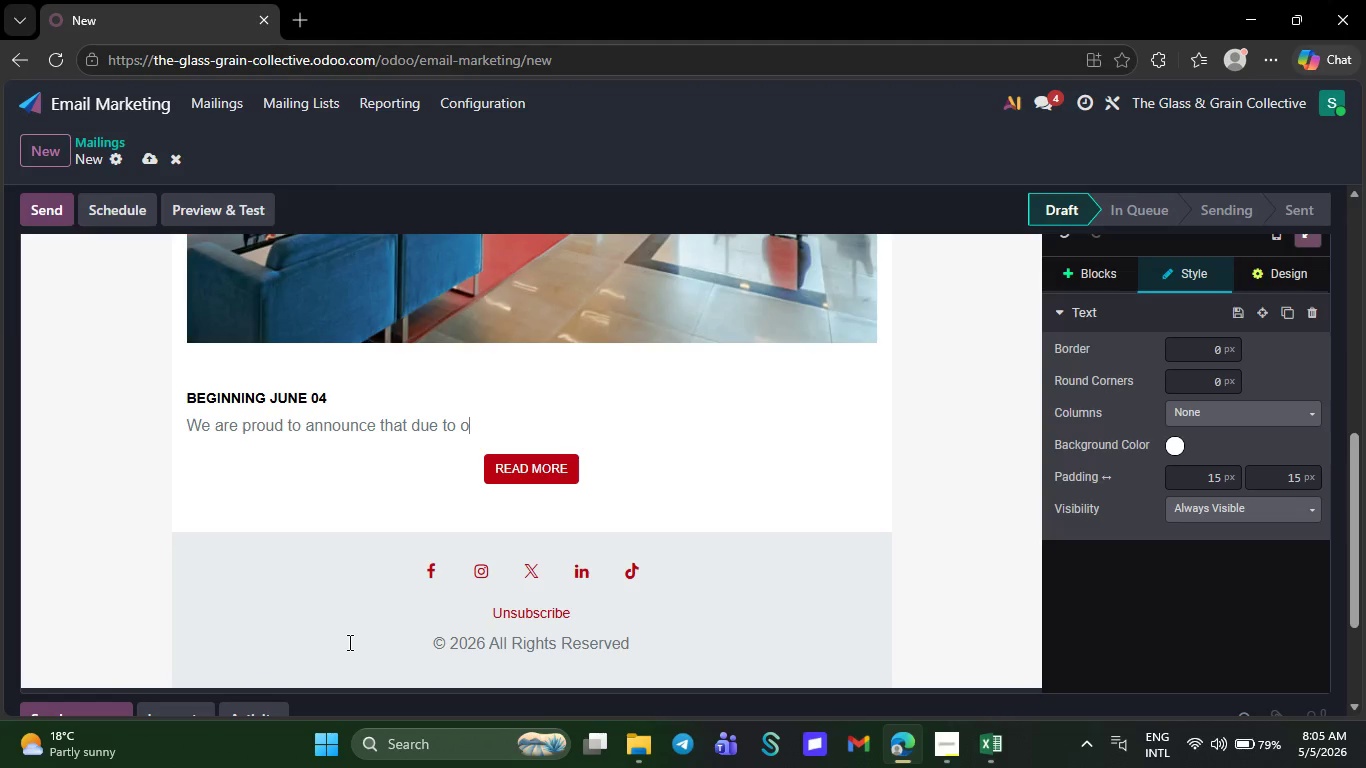 
key(Backspace)
 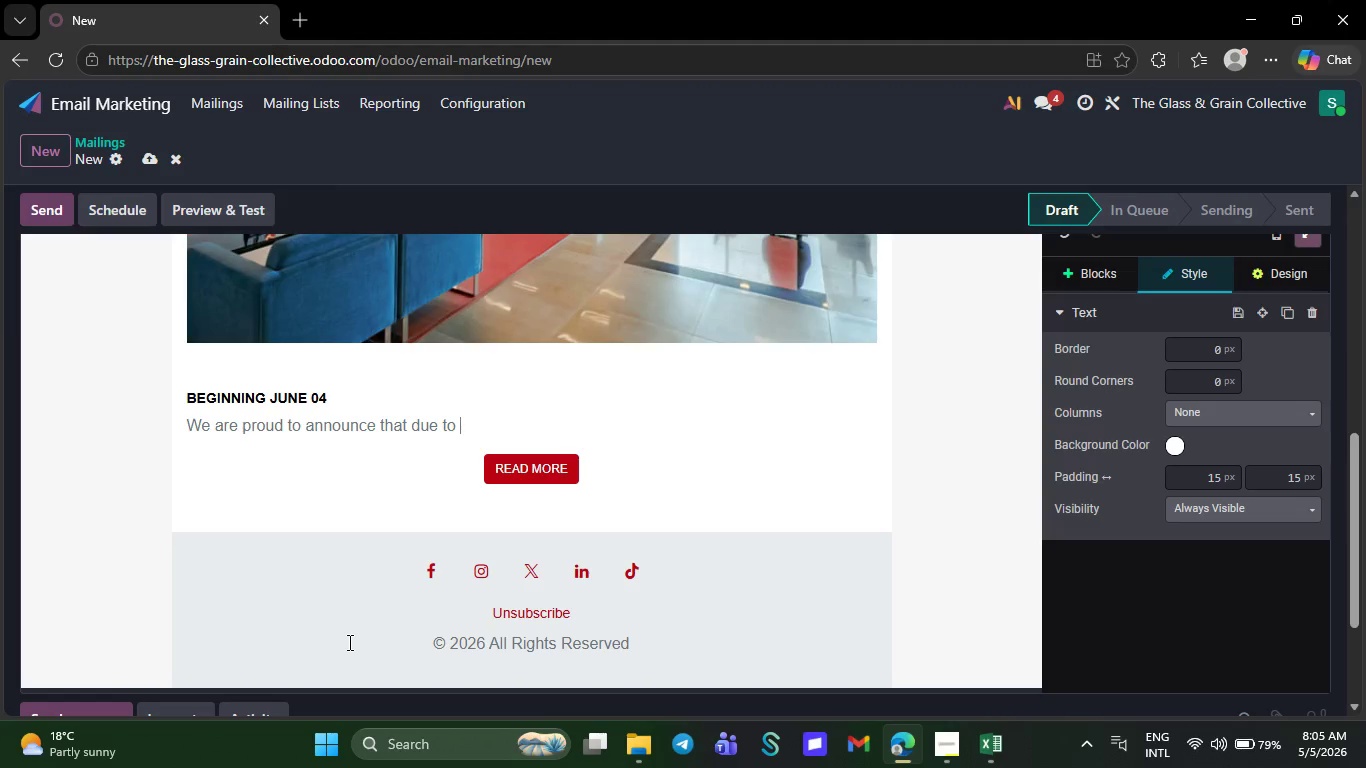 
key(Backspace)
 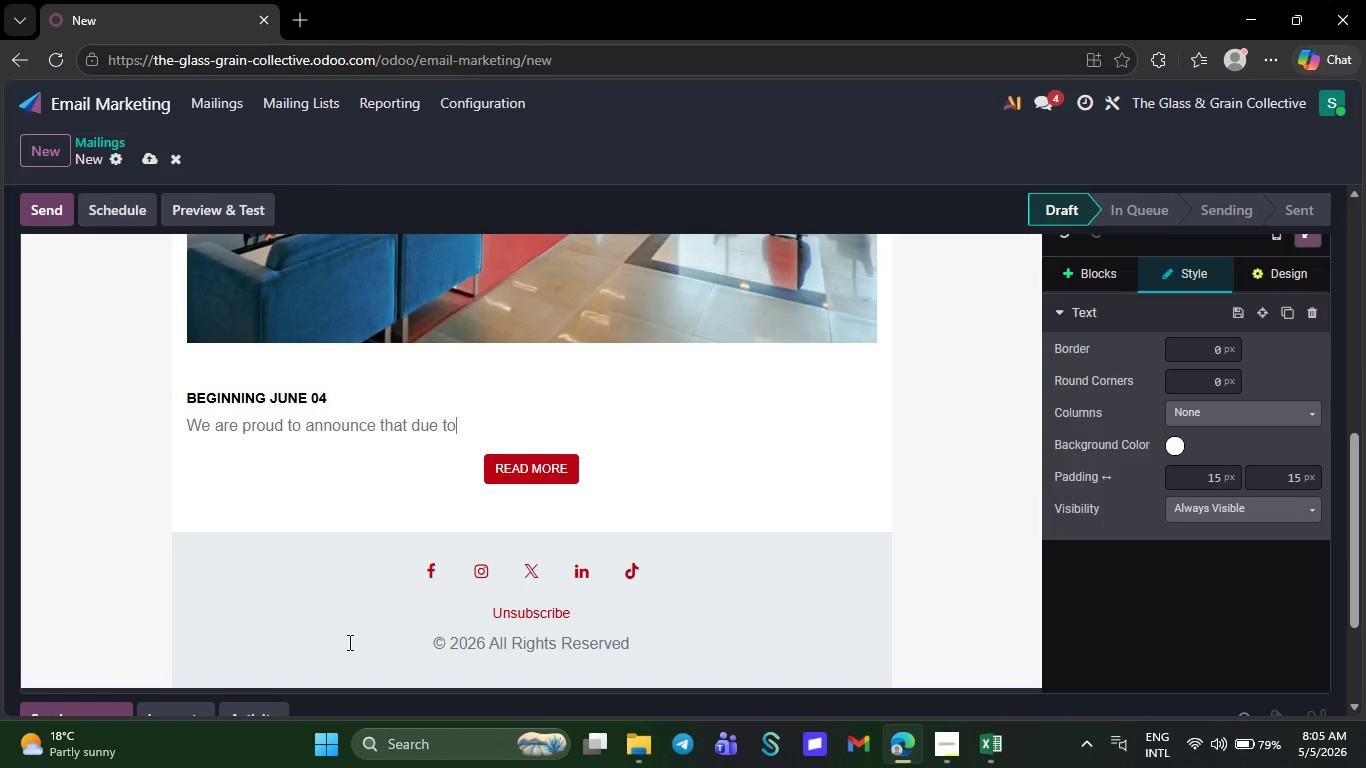 
key(Backspace)
 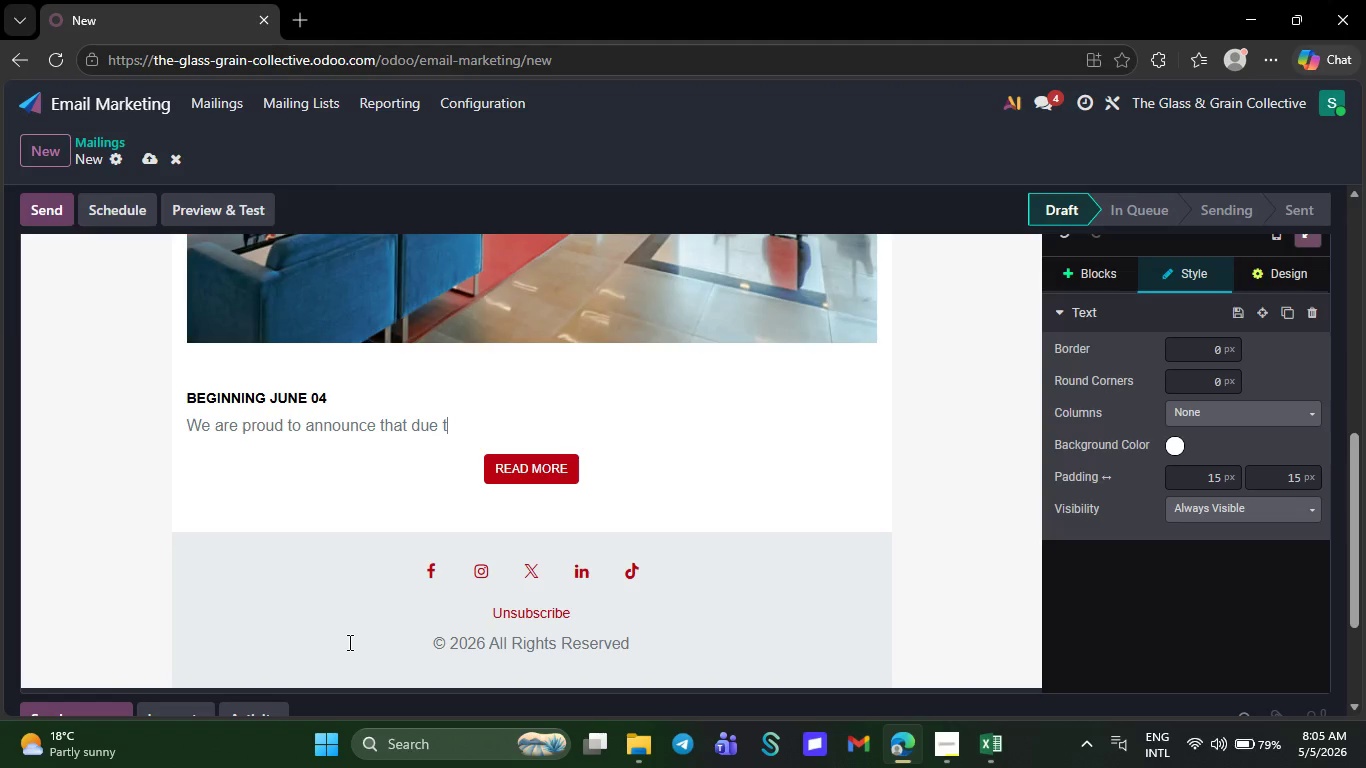 
key(Backspace)
 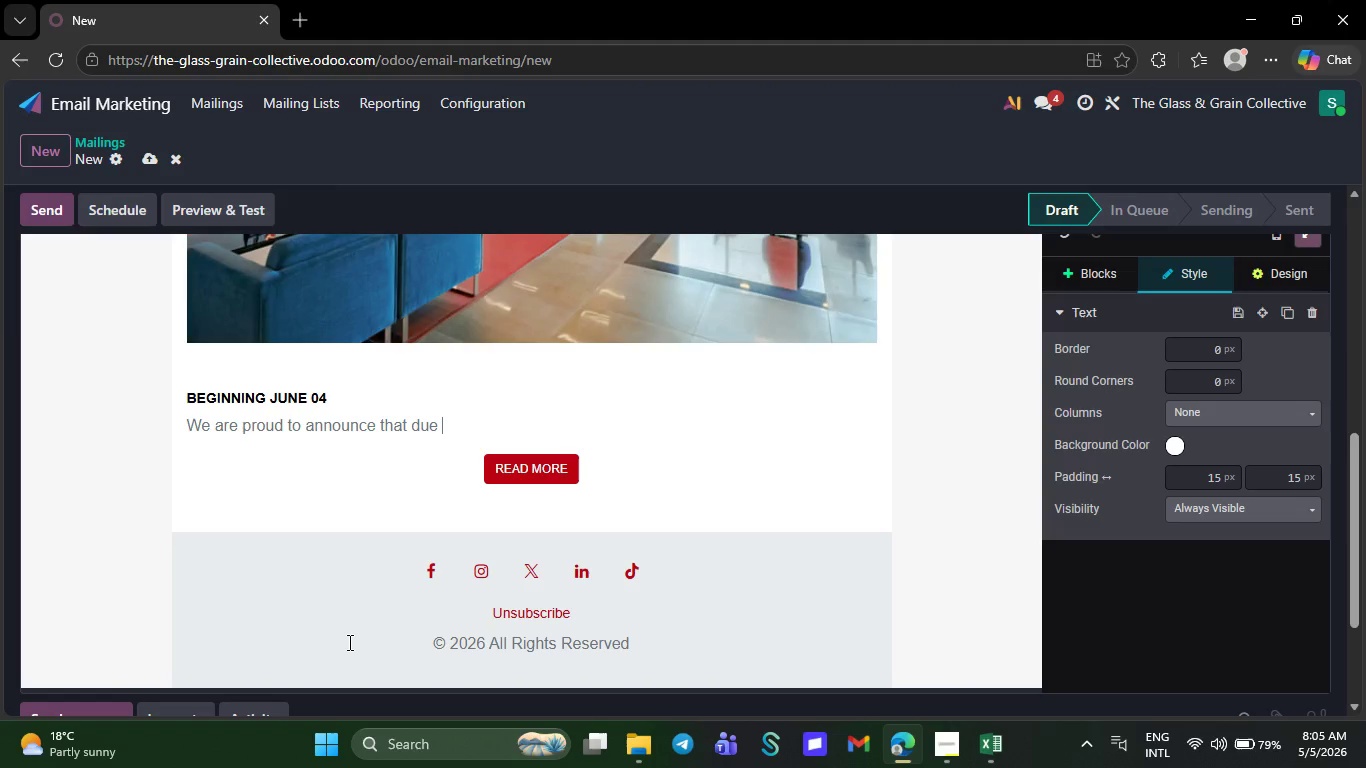 
key(Backspace)
 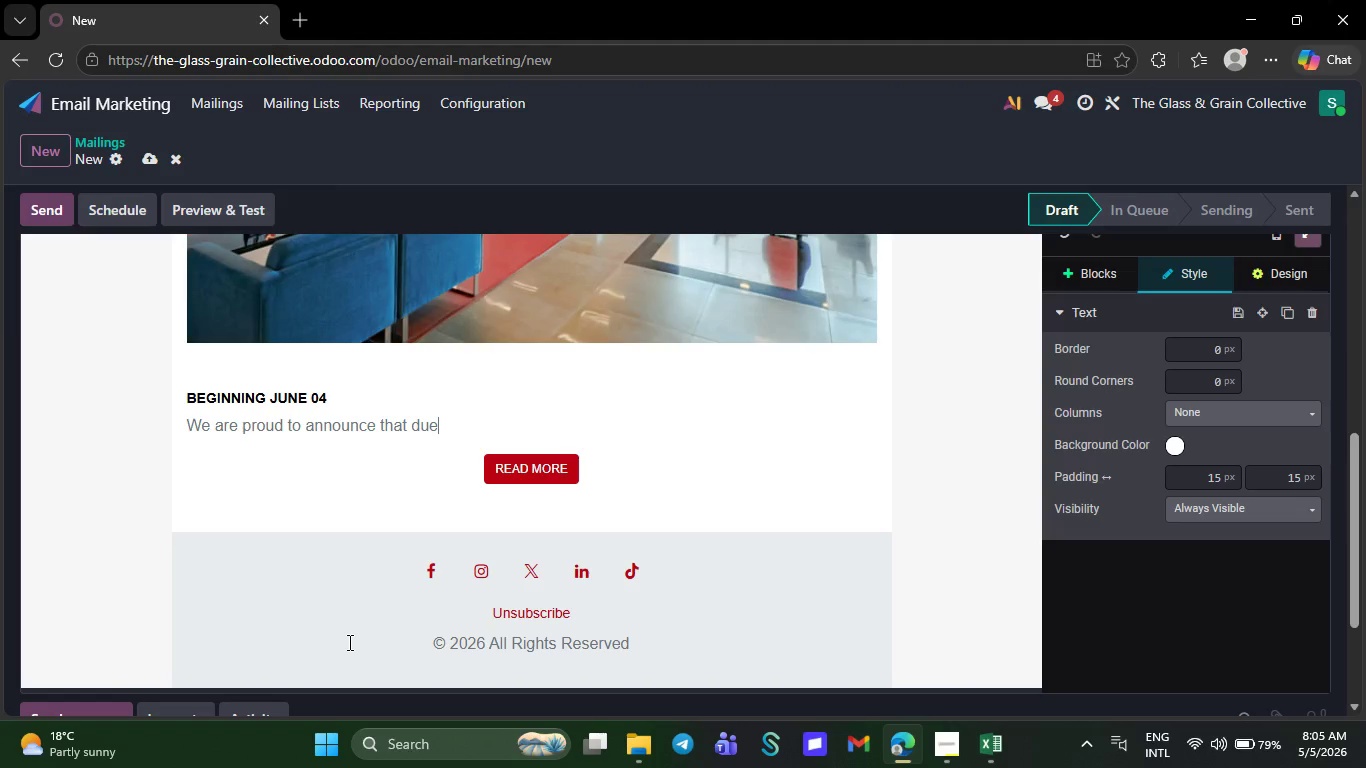 
key(Backspace)
 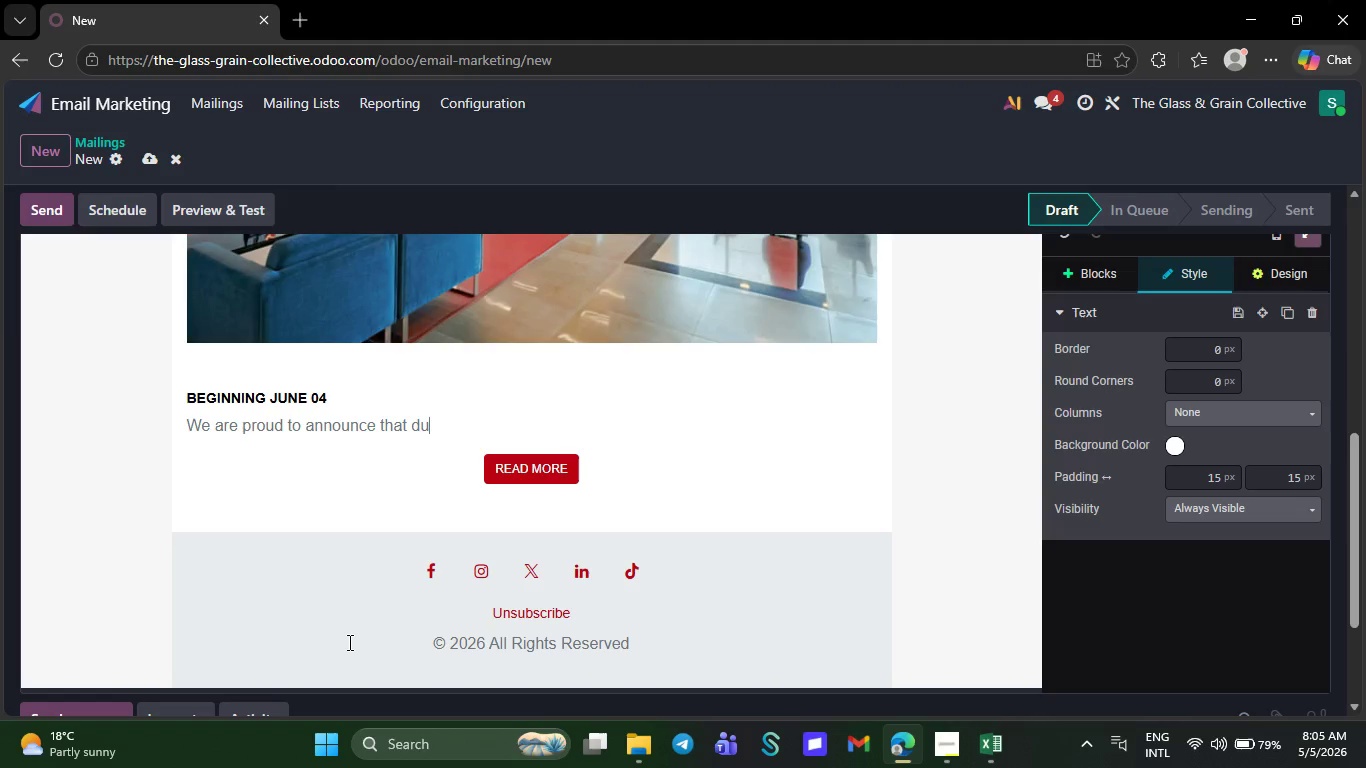 
key(Backspace)
 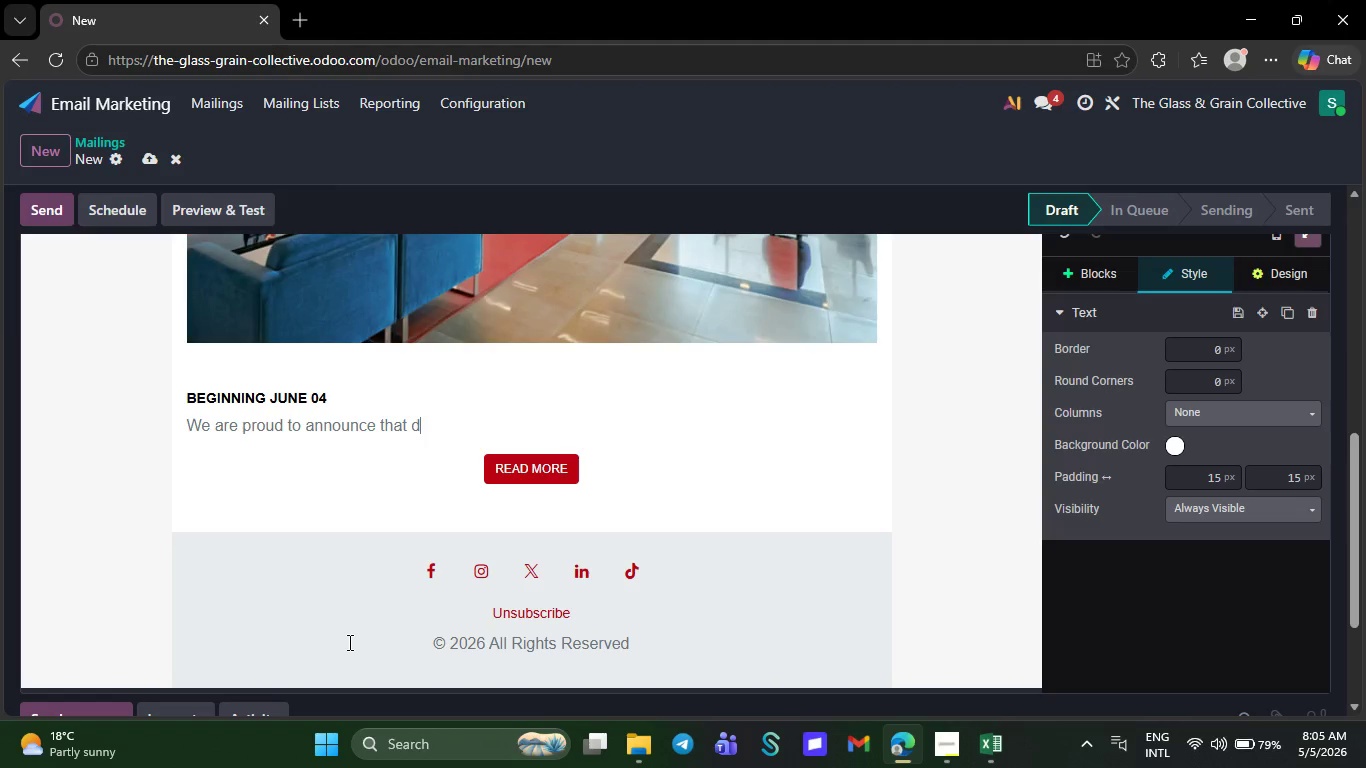 
key(Backspace)
 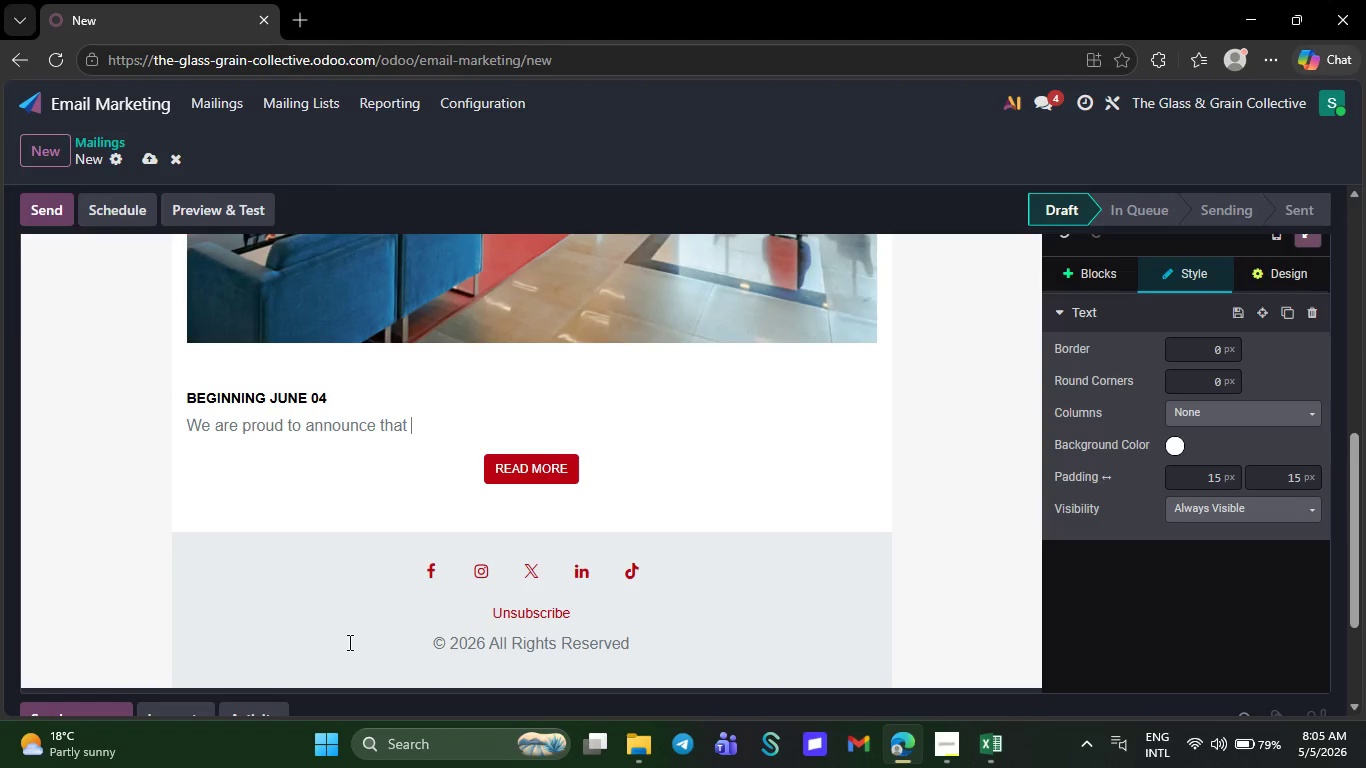 
key(Backspace)
 